 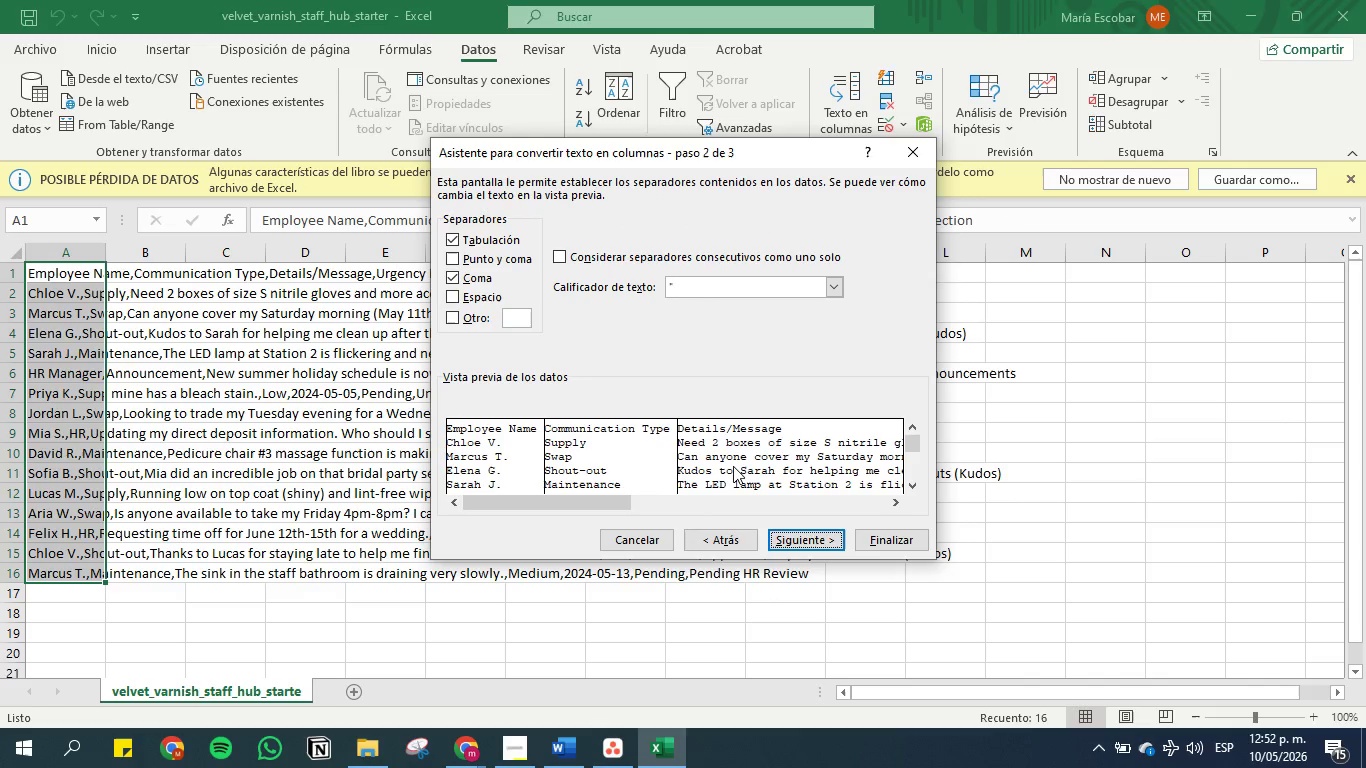 
left_click([451, 239])
 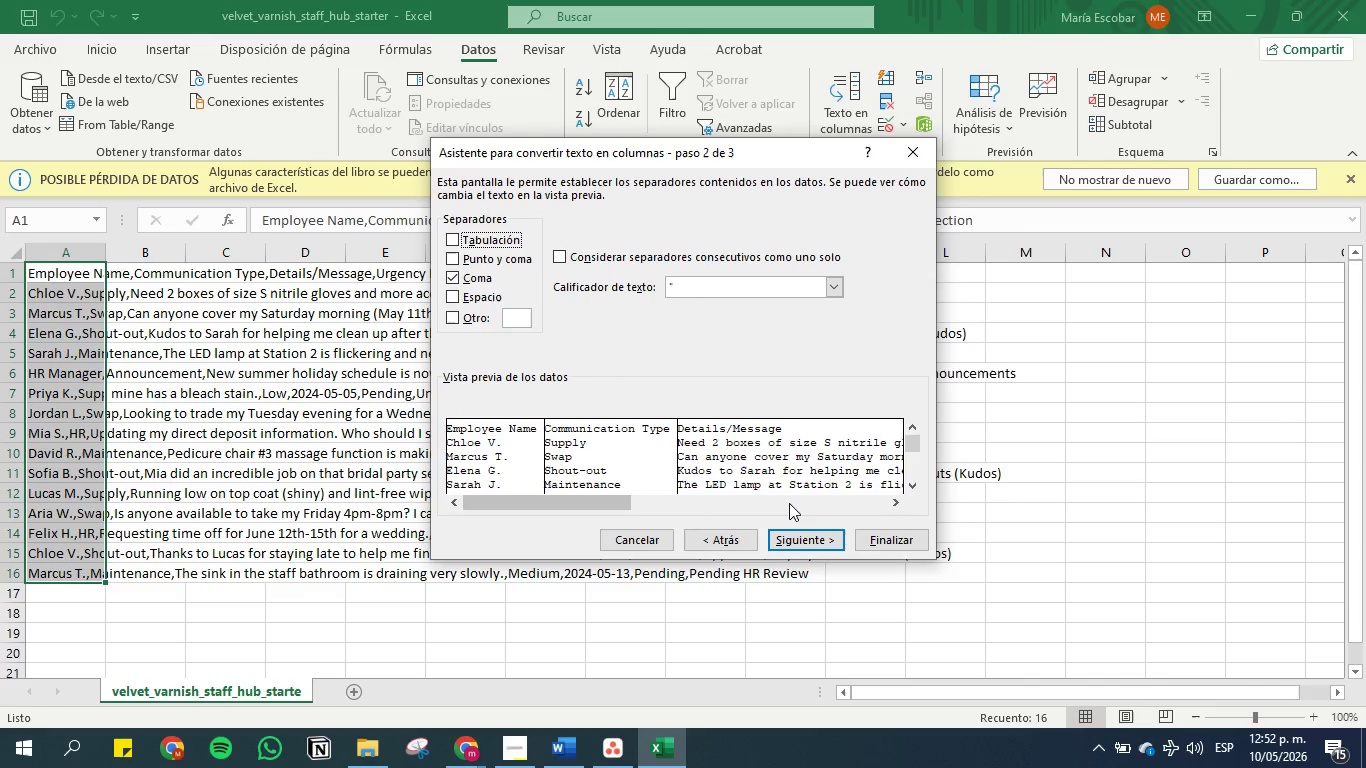 
left_click([803, 551])
 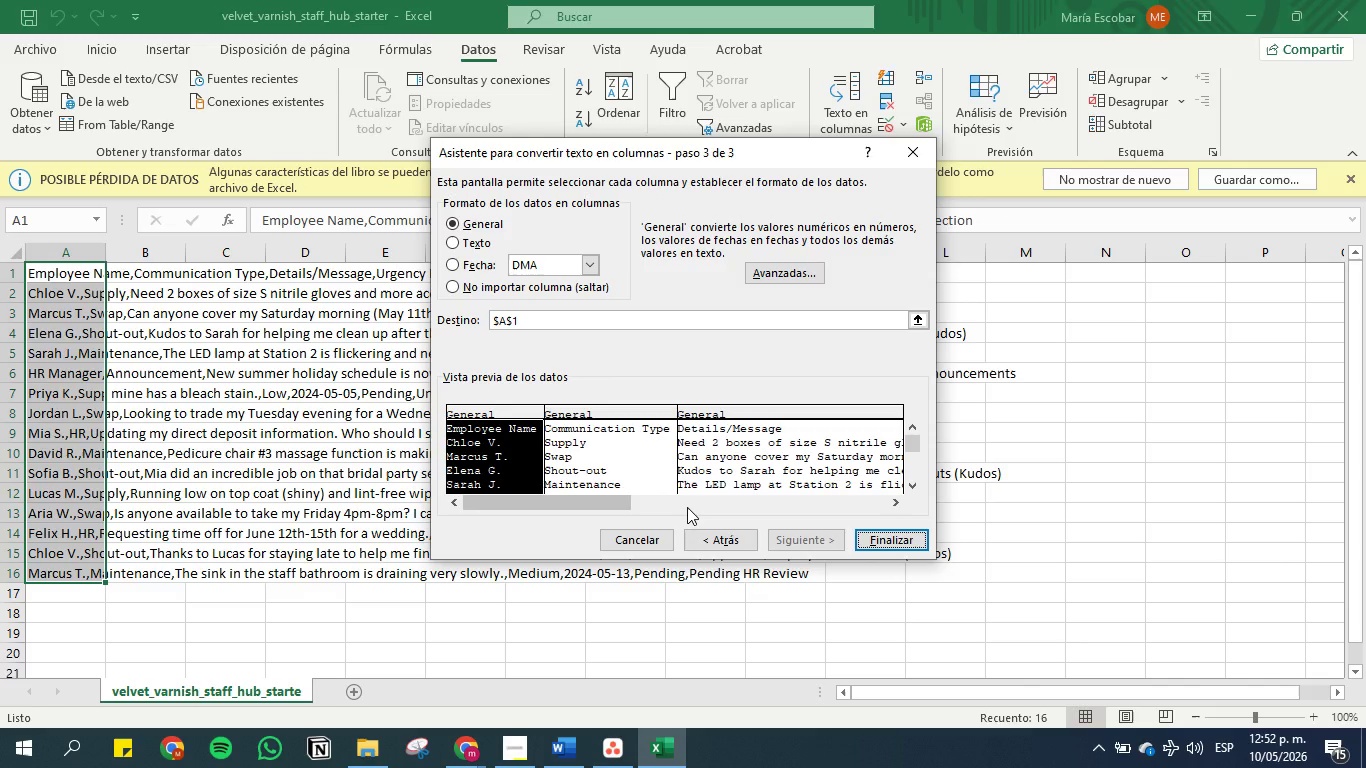 
wait(9.45)
 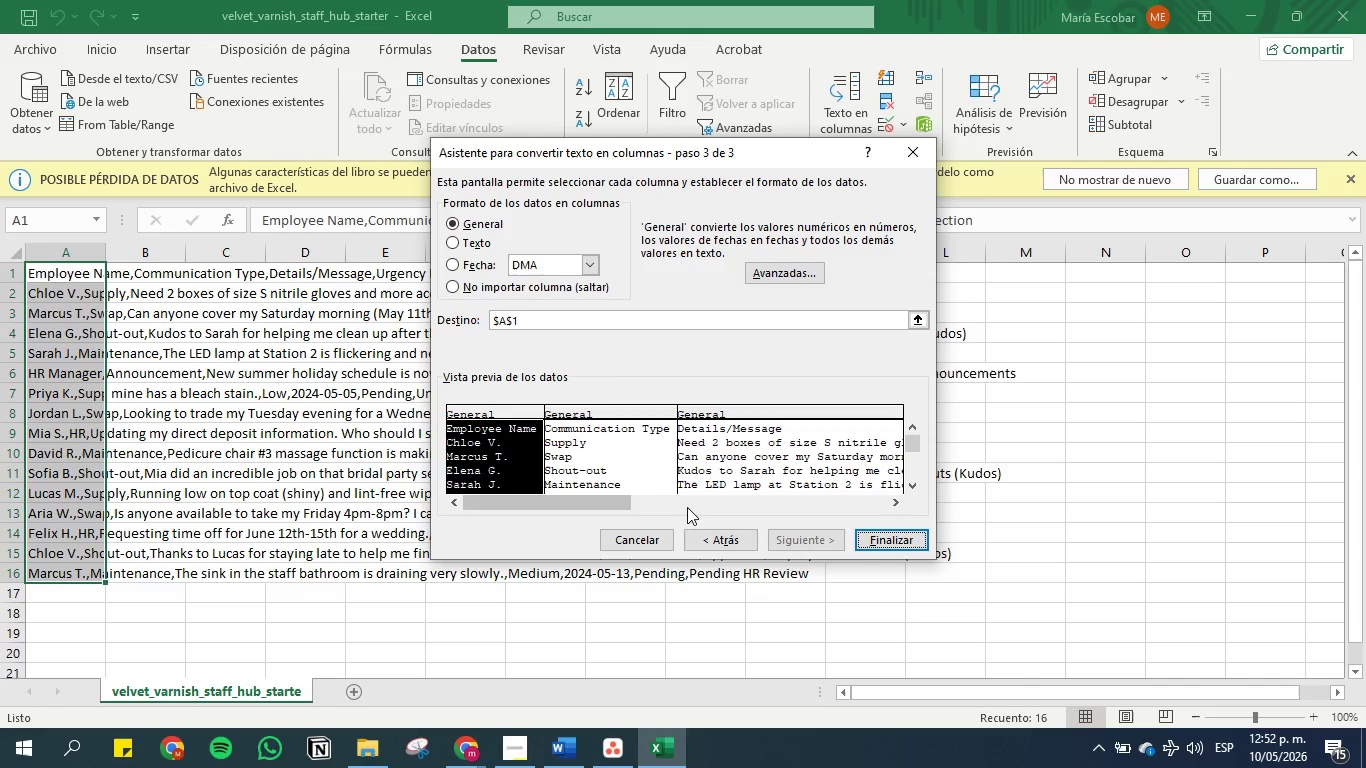 
left_click([881, 544])
 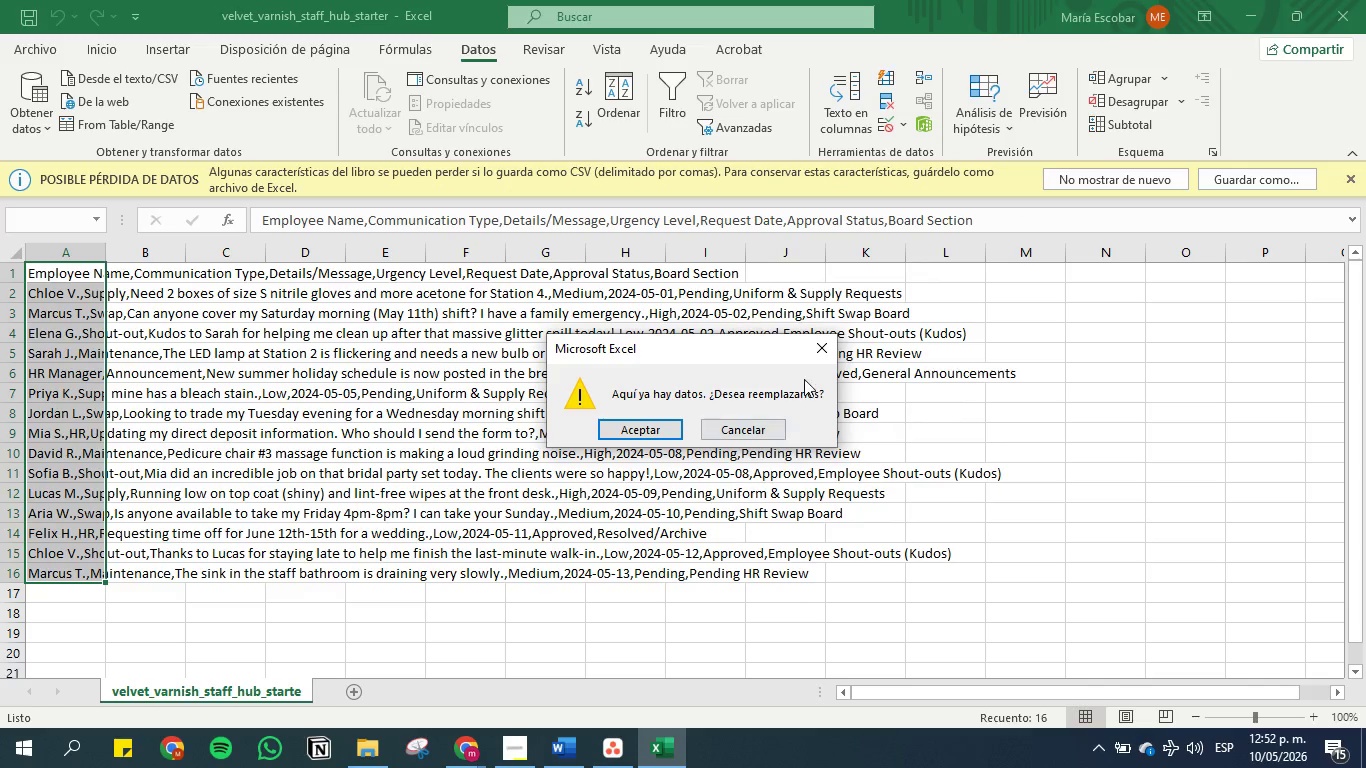 
left_click([656, 424])
 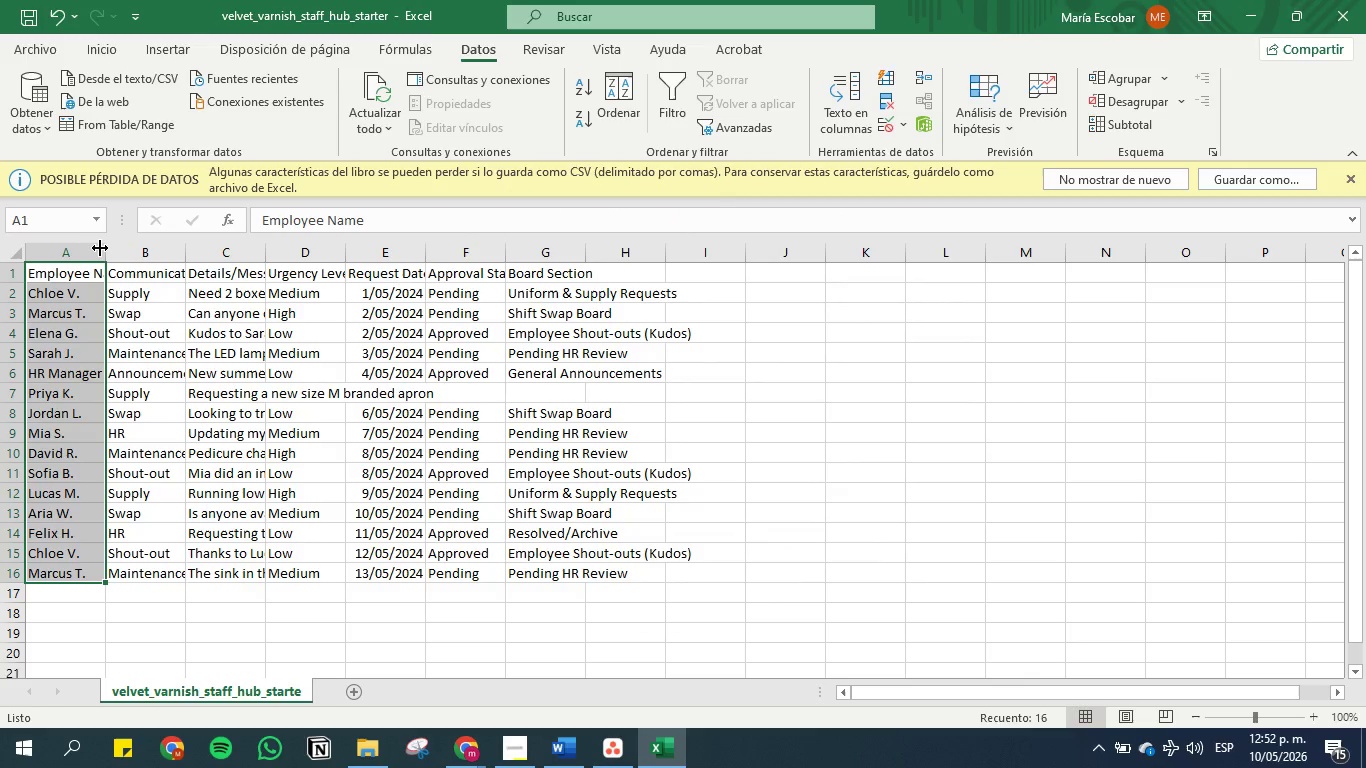 
double_click([101, 250])
 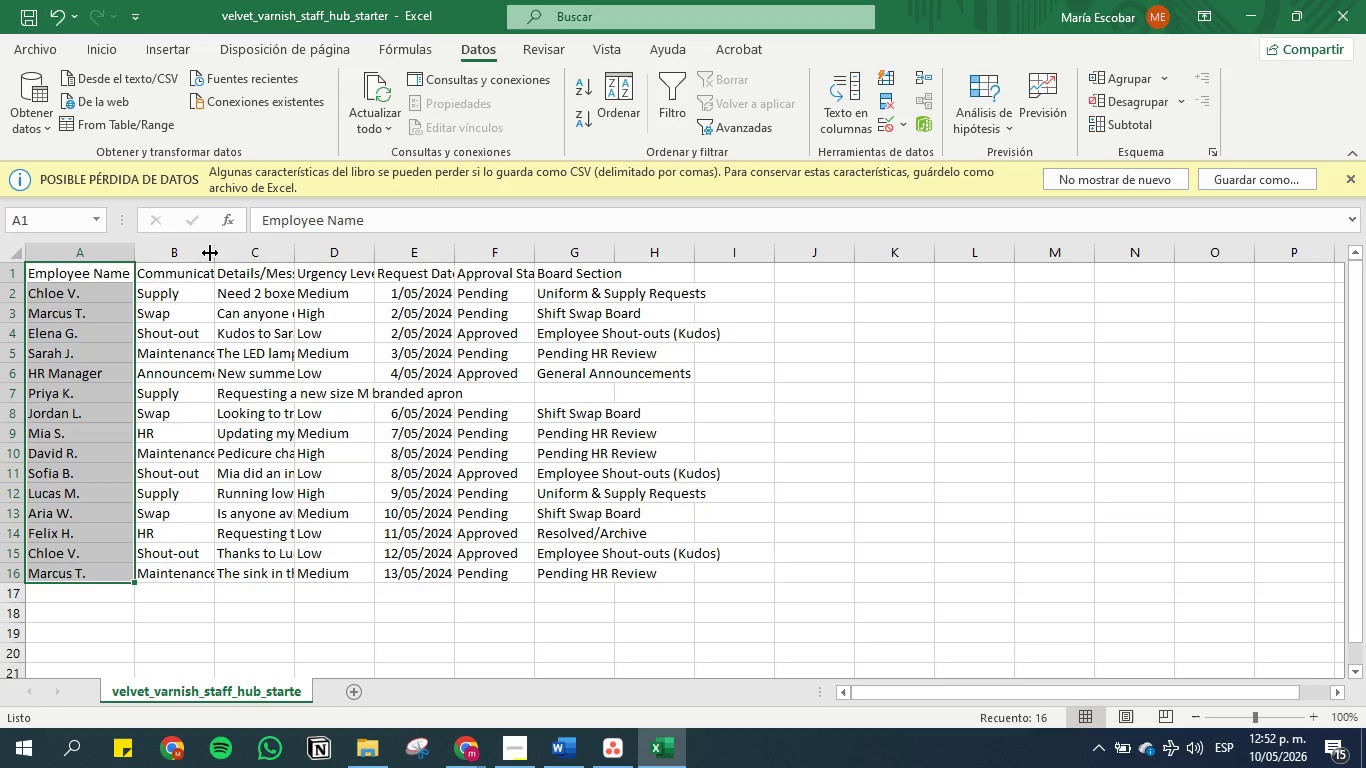 
double_click([210, 253])
 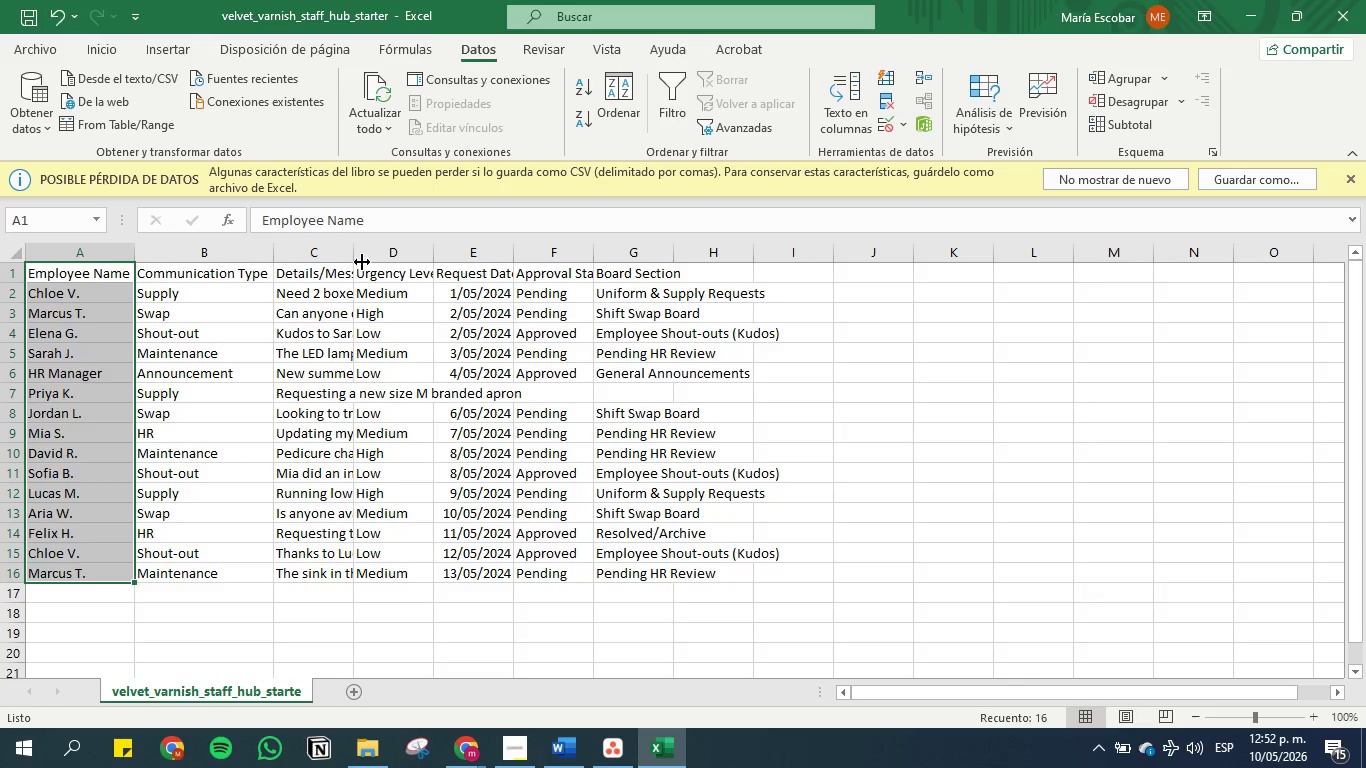 
double_click([348, 248])
 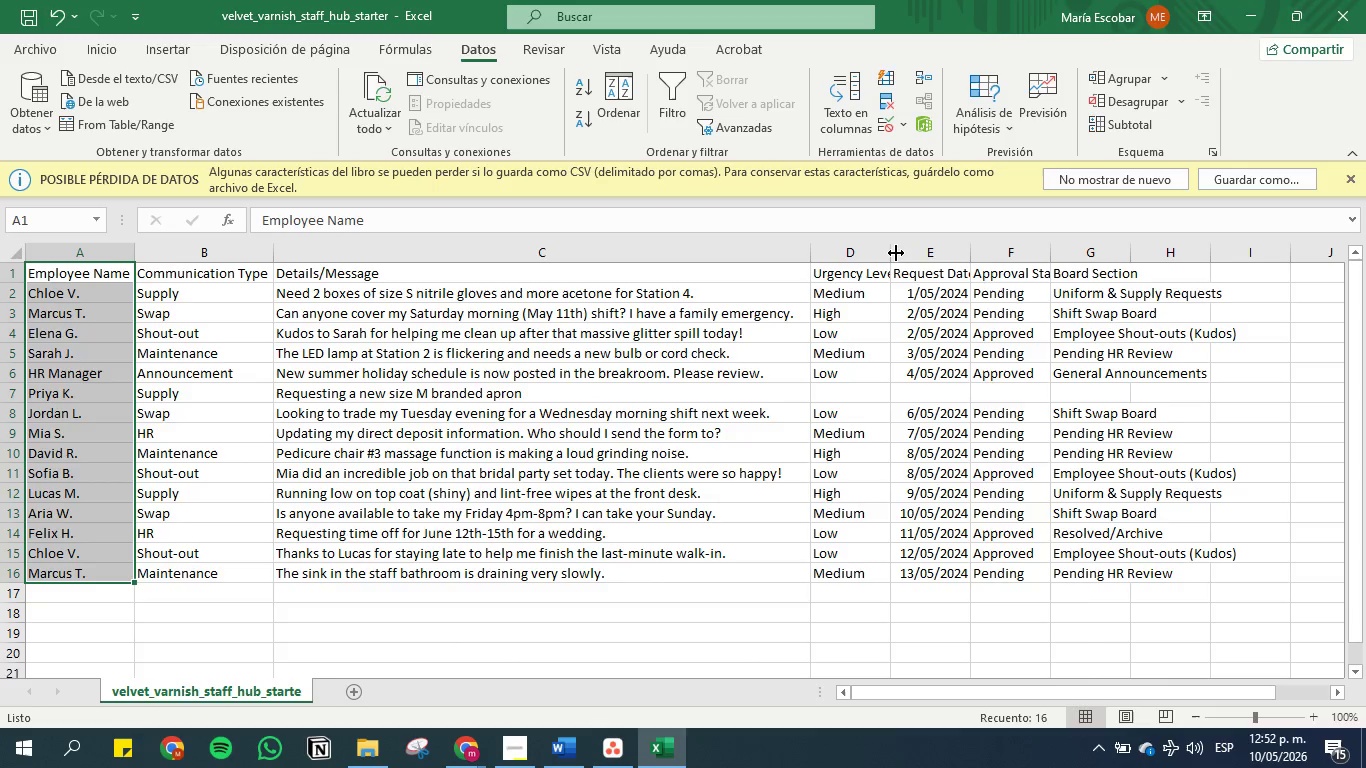 
double_click([893, 252])
 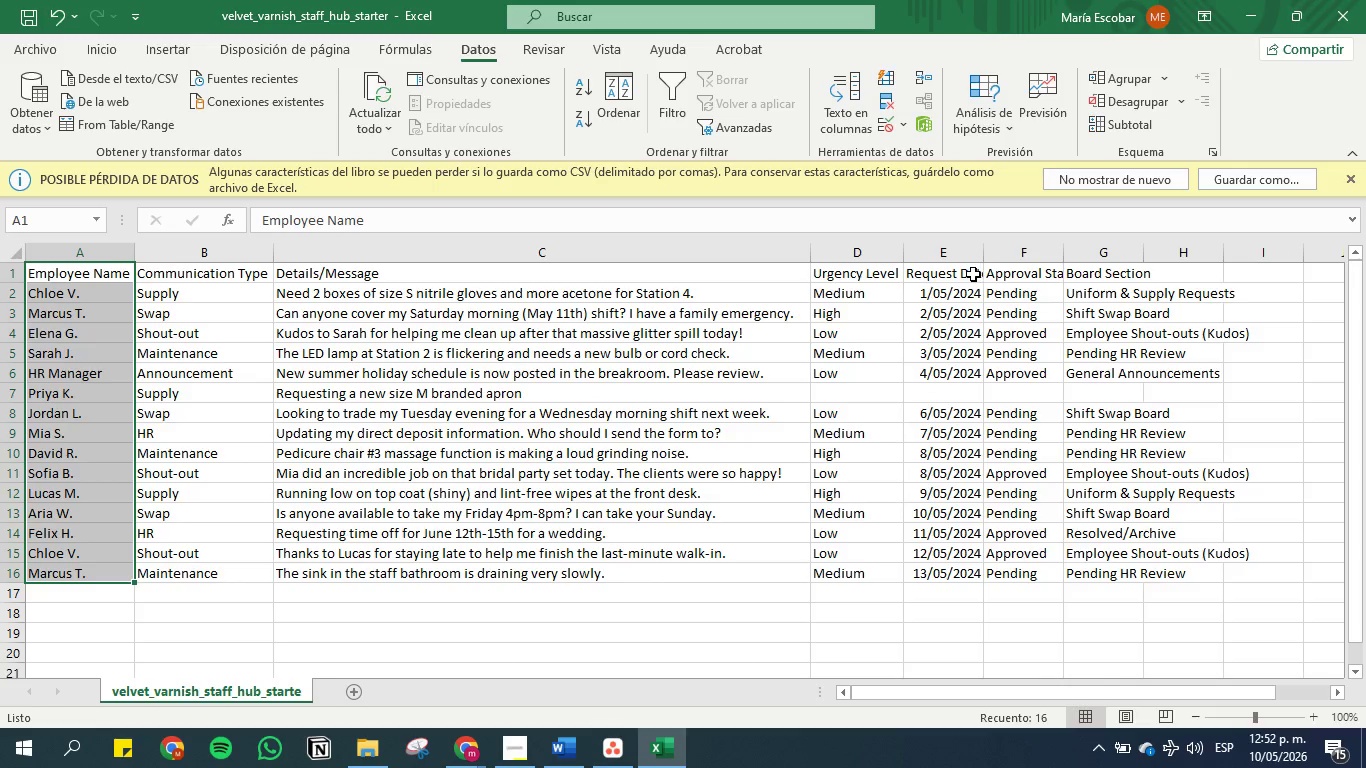 
double_click([985, 259])
 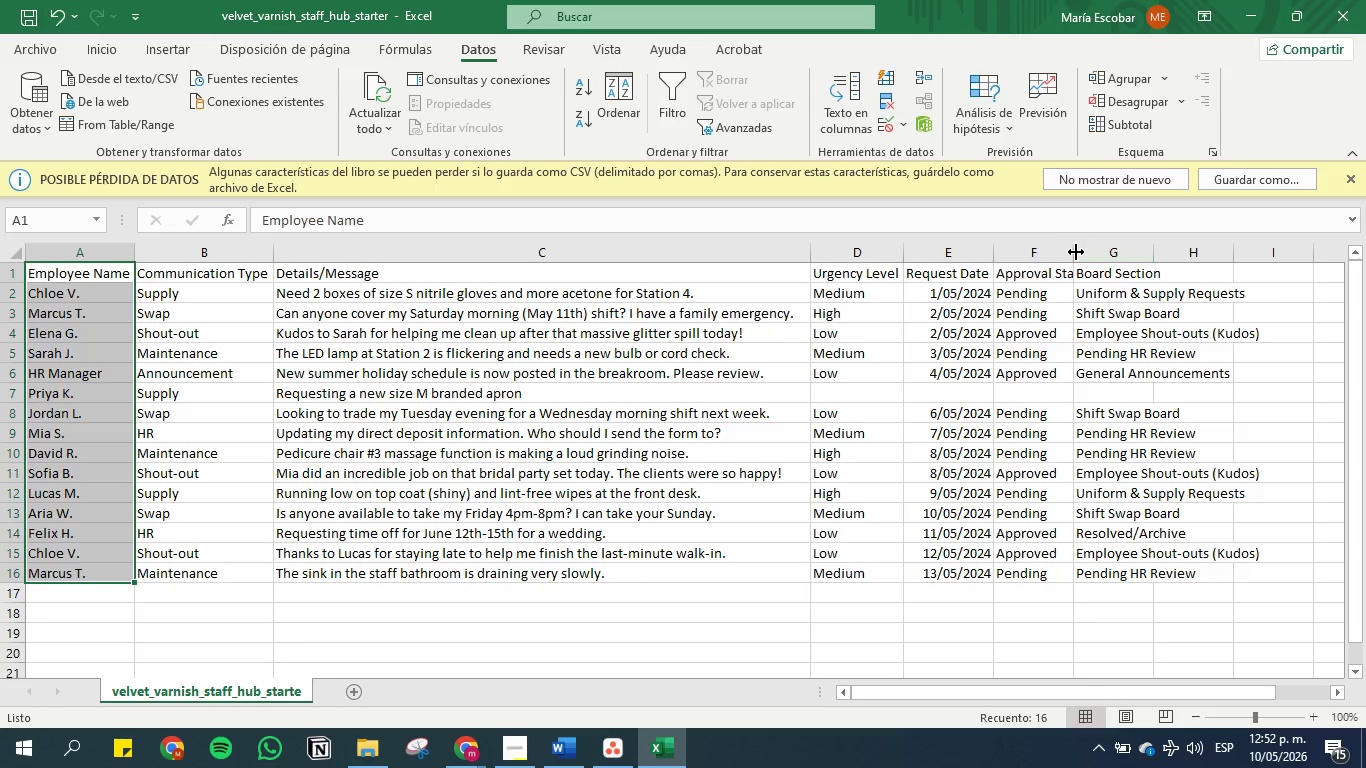 
double_click([1076, 252])
 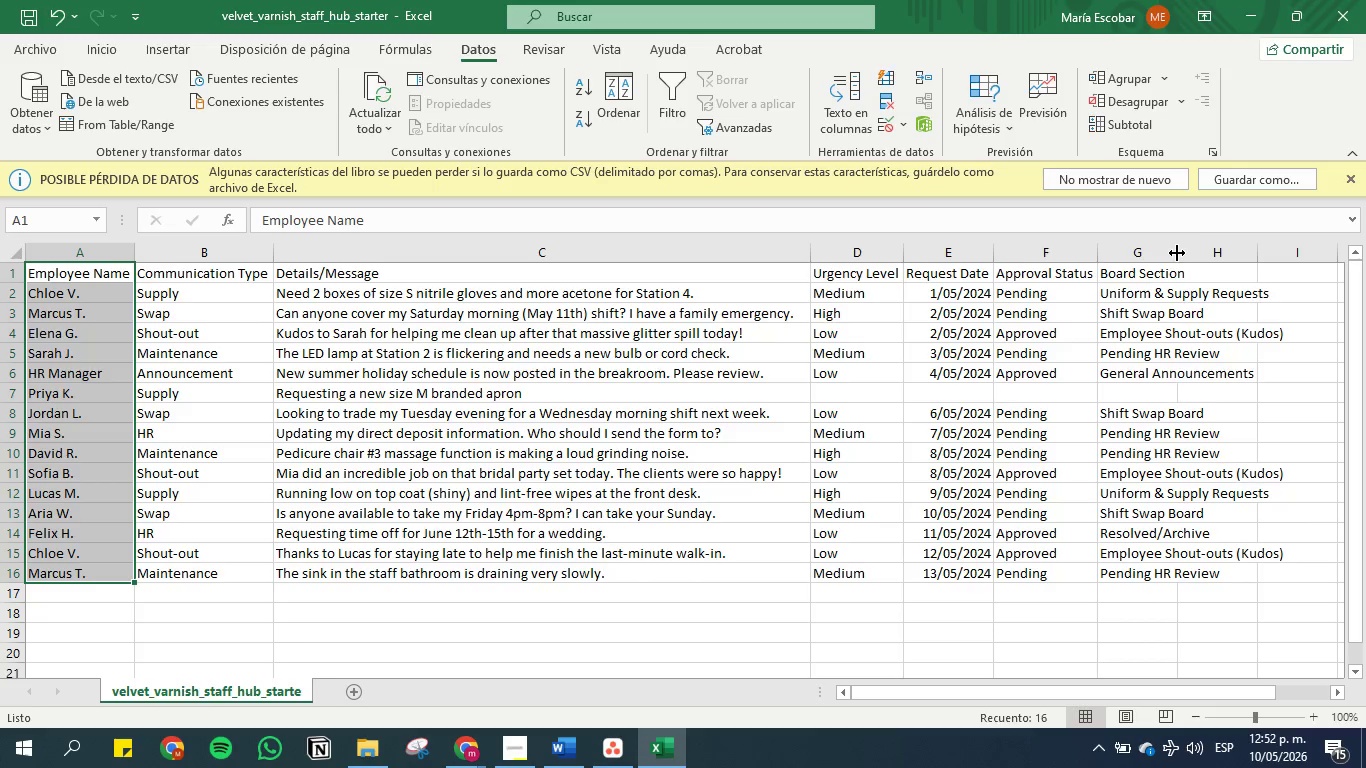 
double_click([1177, 253])
 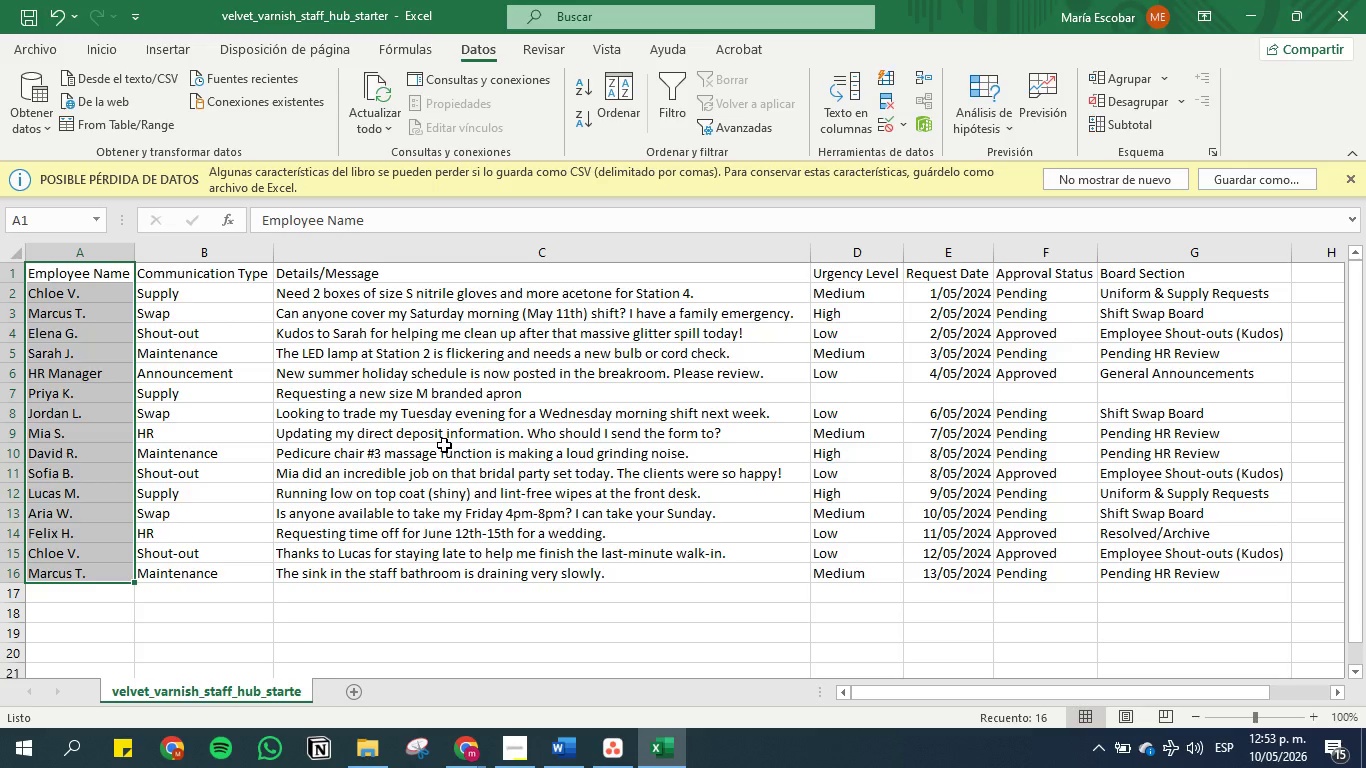 
wait(59.73)
 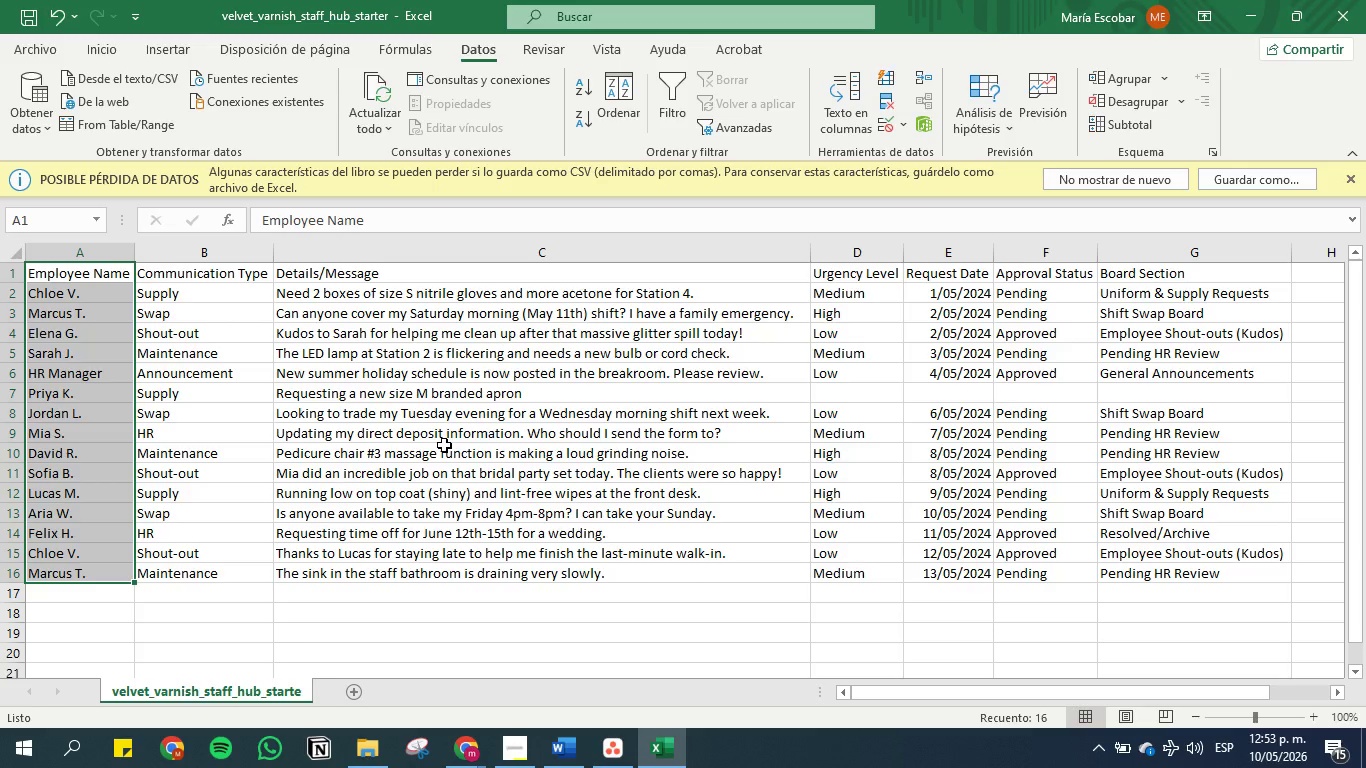 
left_click([665, 743])
 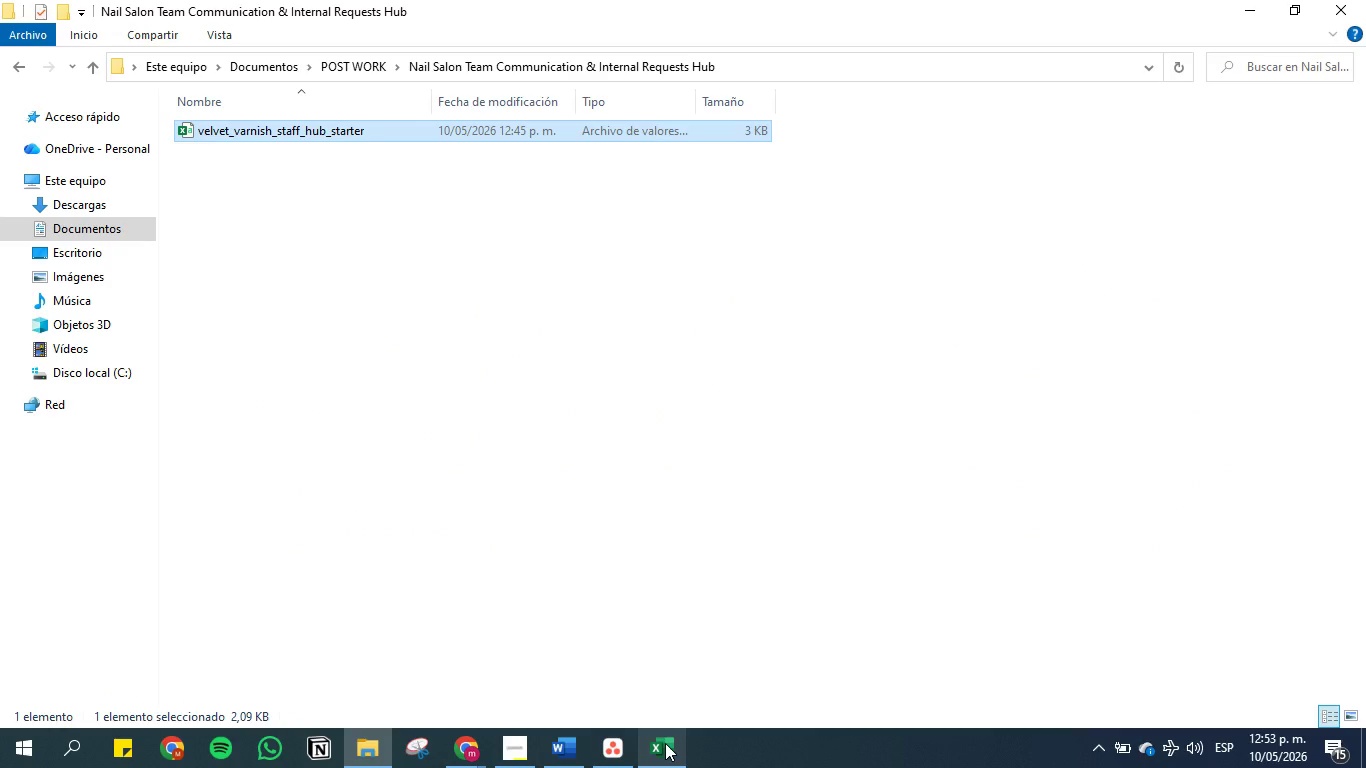 
left_click([665, 743])
 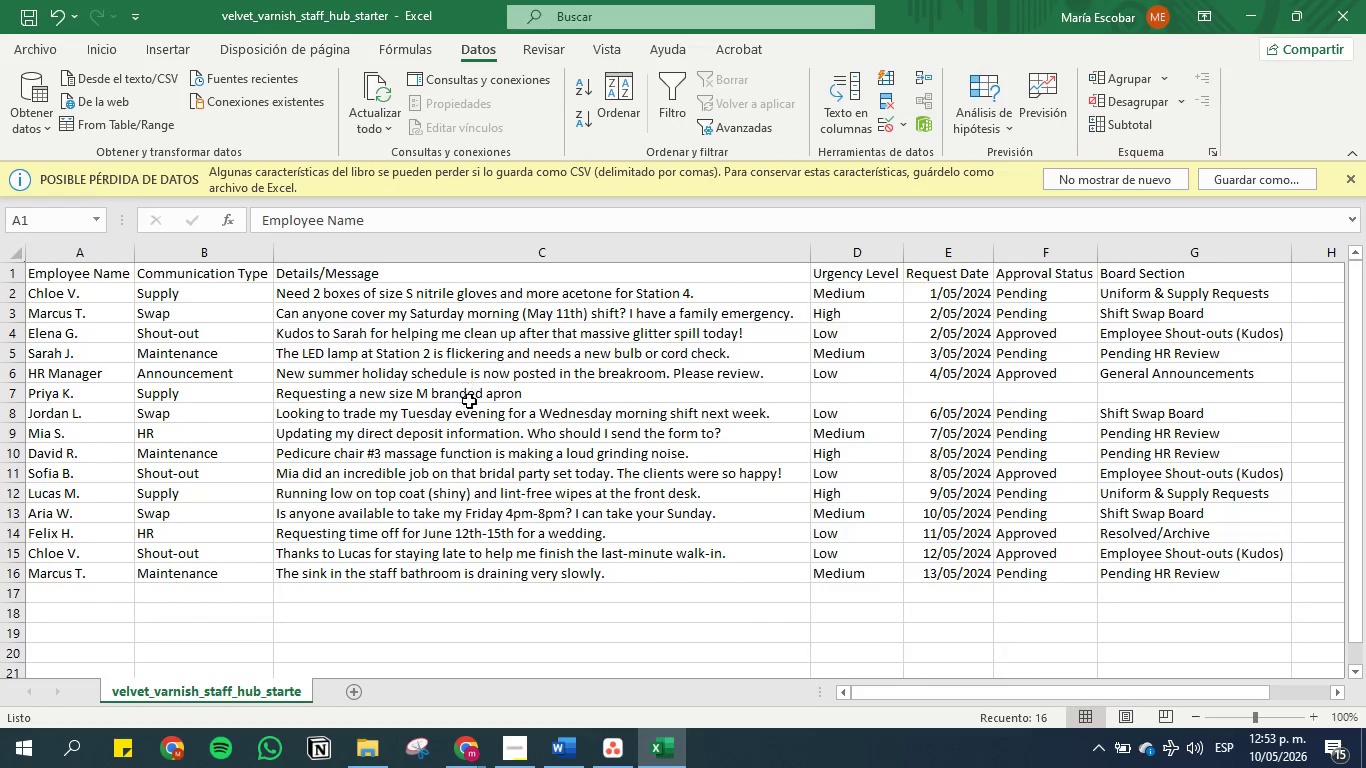 
left_click([468, 392])
 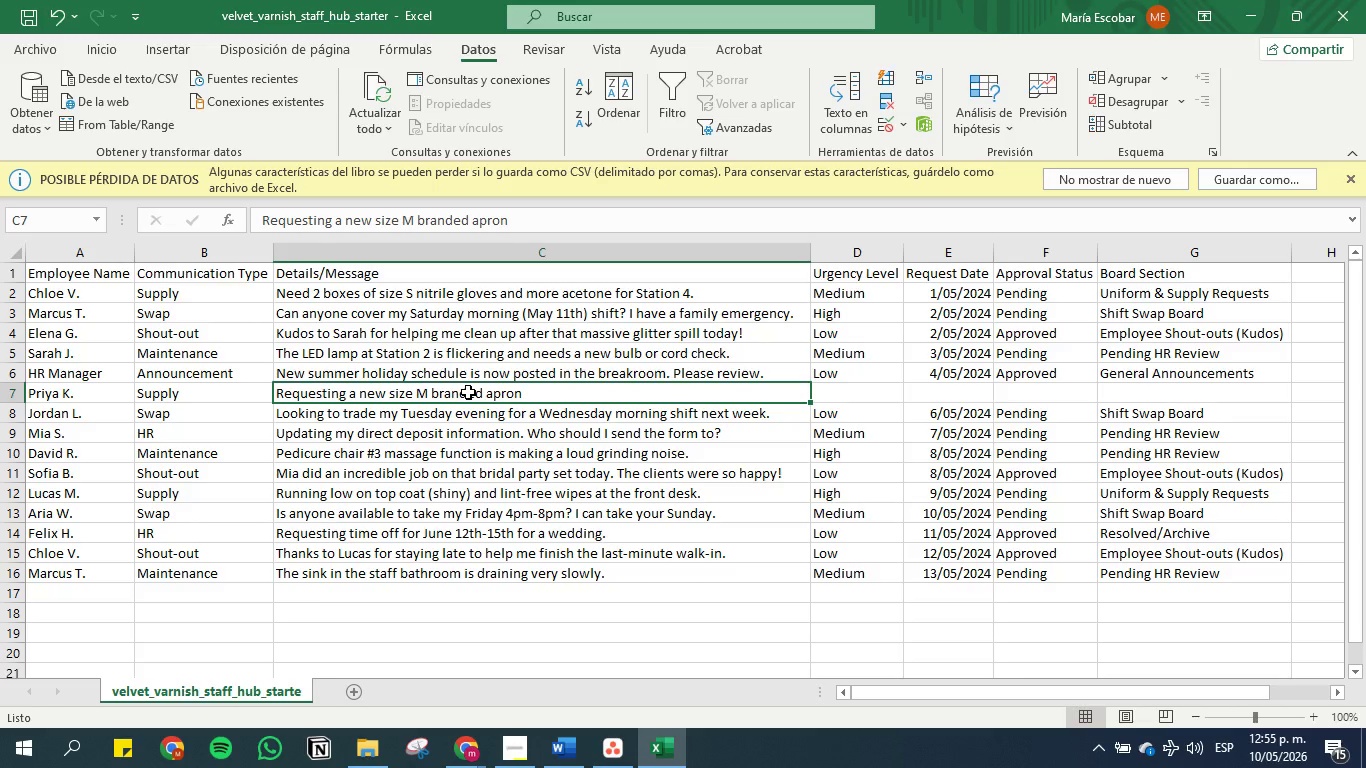 
wait(136.27)
 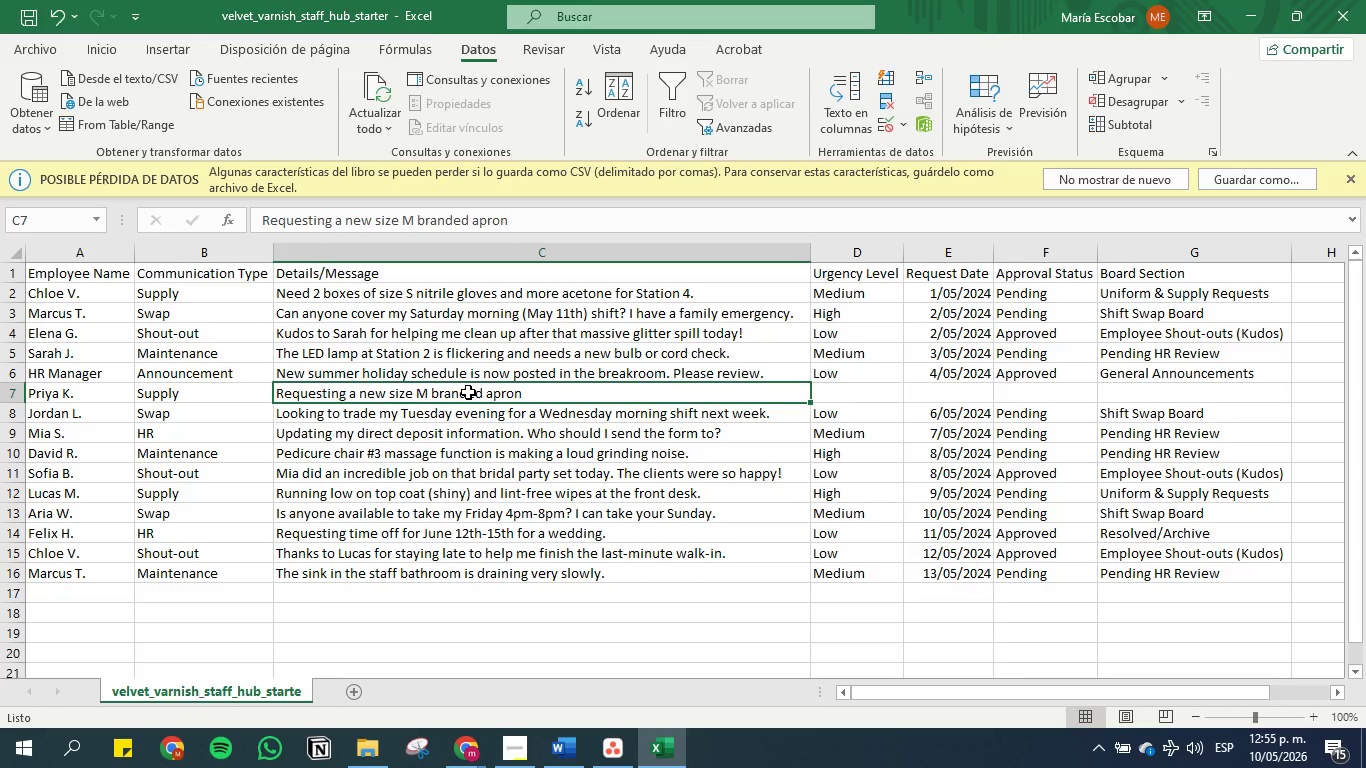 
left_click([606, 414])
 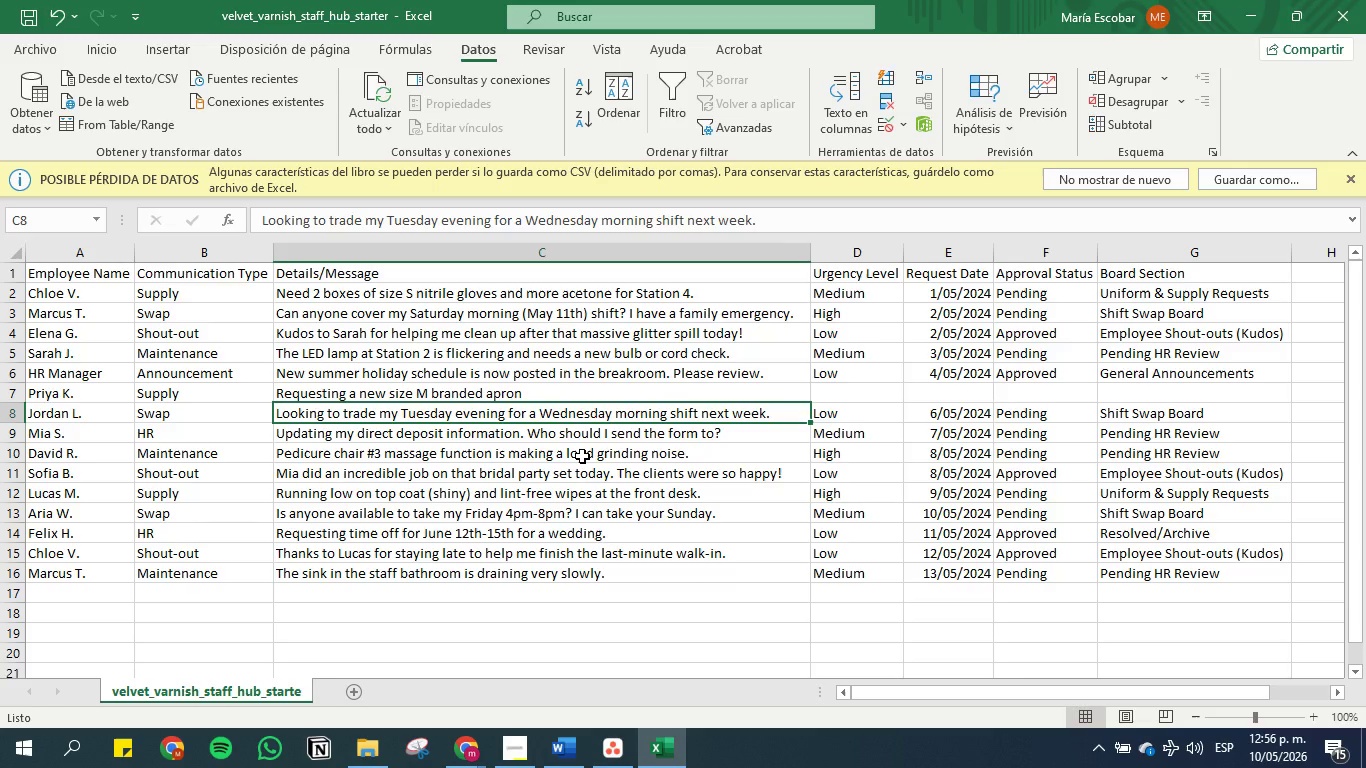 
wait(8.62)
 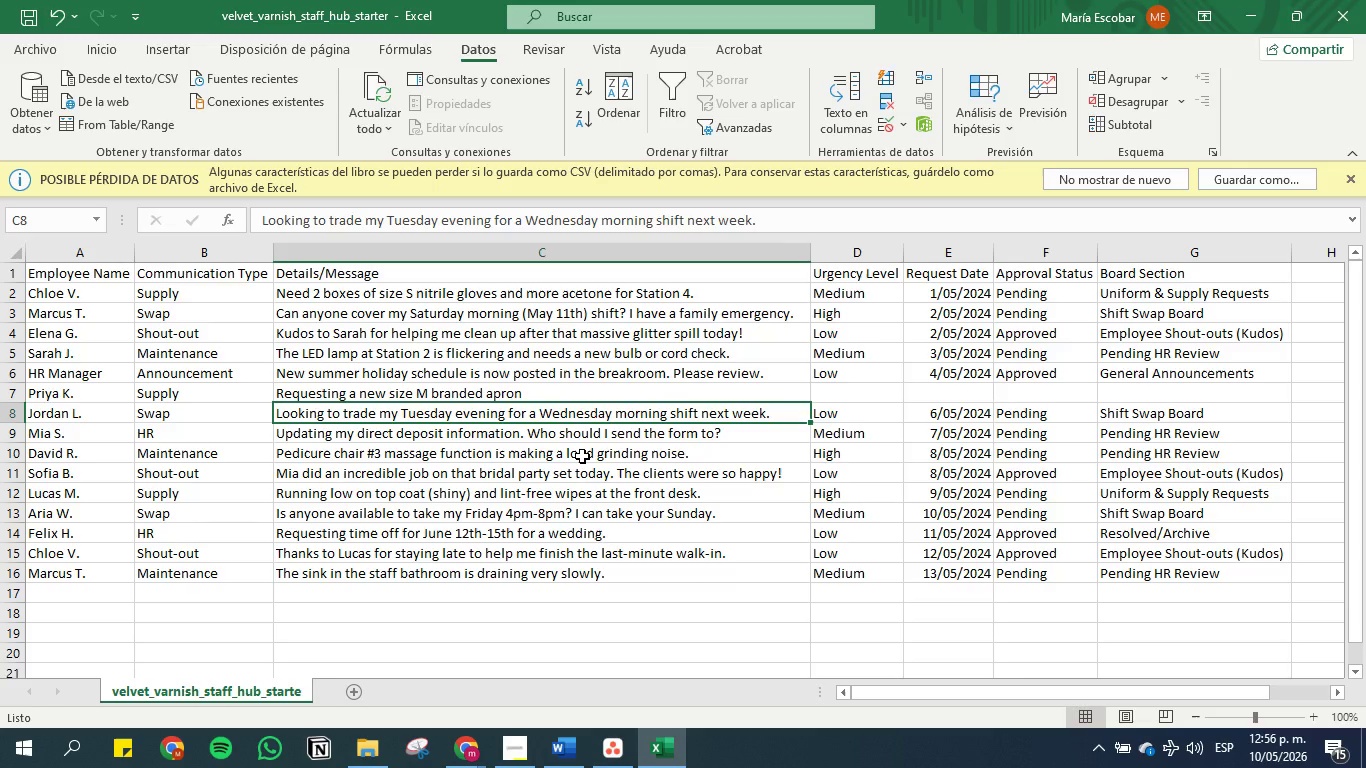 
left_click([535, 528])
 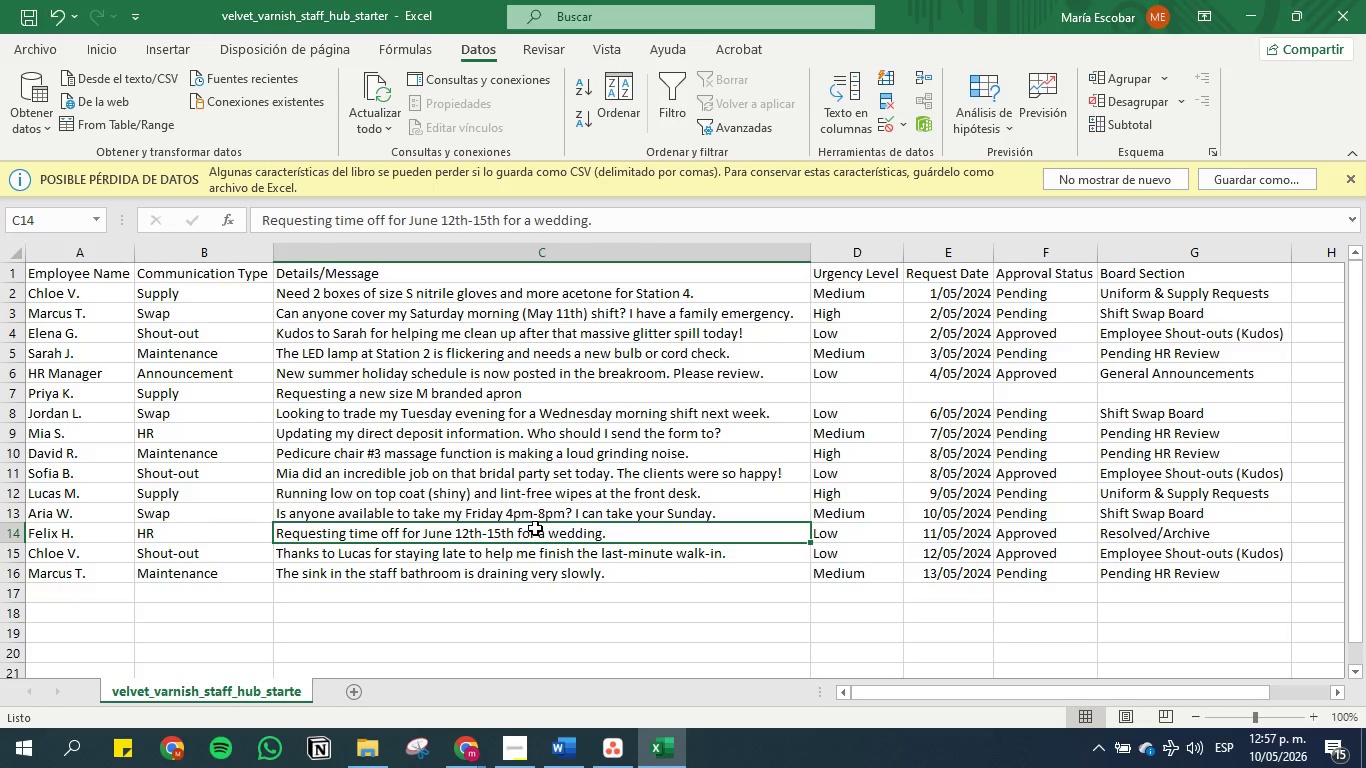 
wait(70.64)
 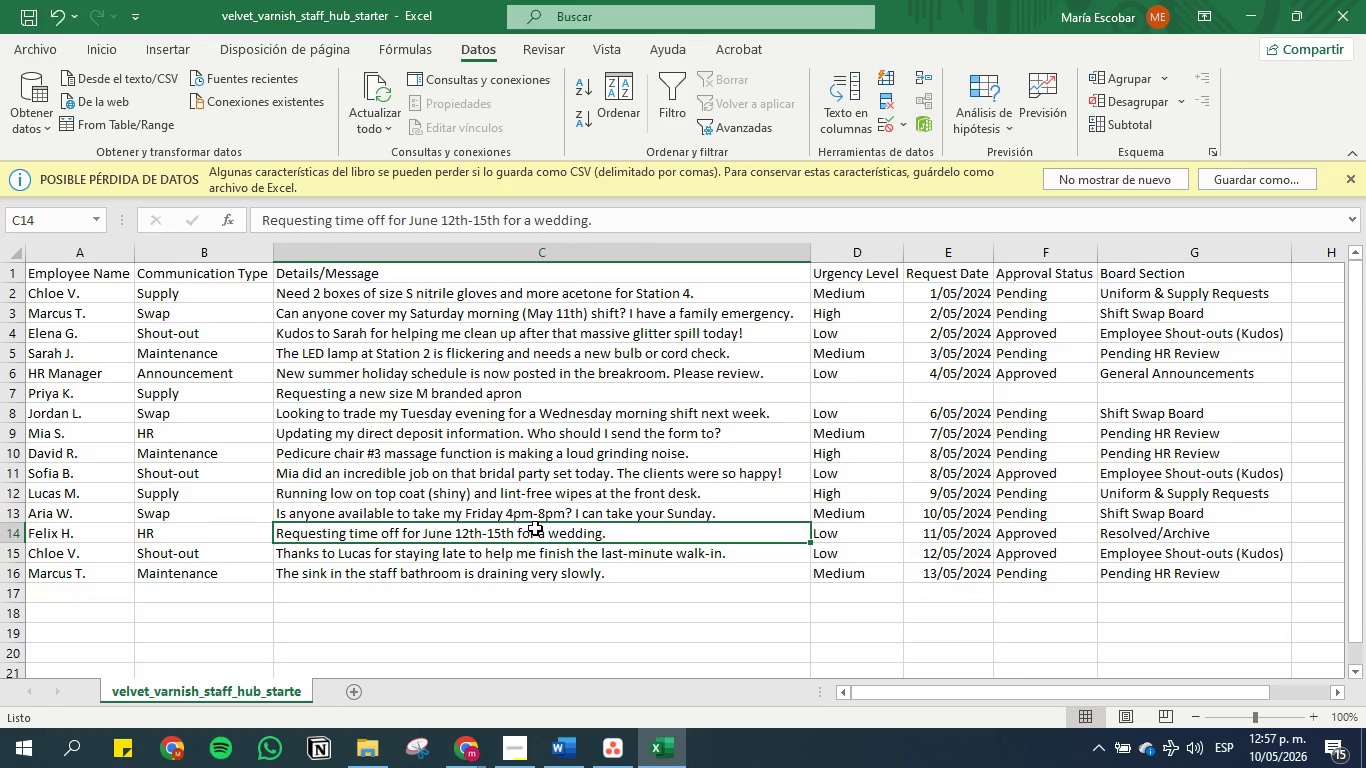 
scroll: coordinate [530, 536], scroll_direction: down, amount: 1.0
 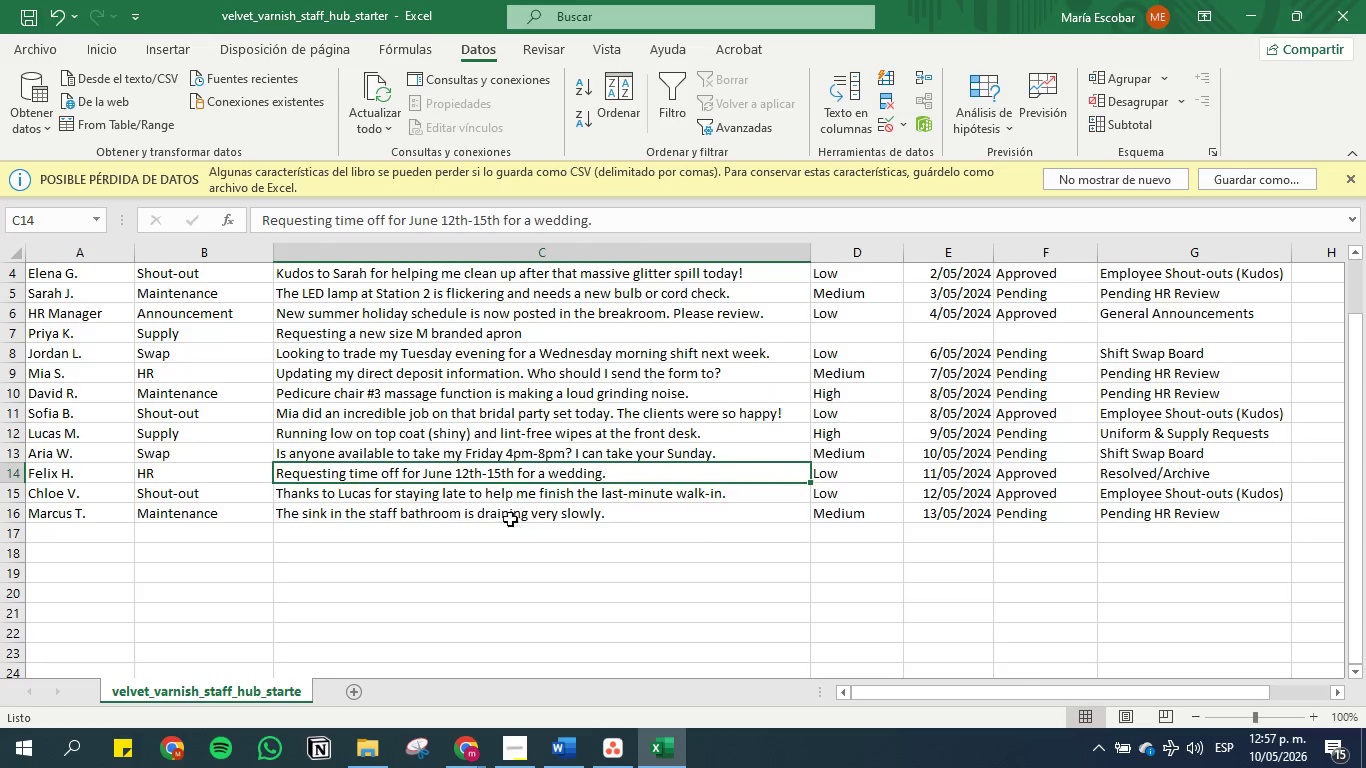 
left_click([509, 517])
 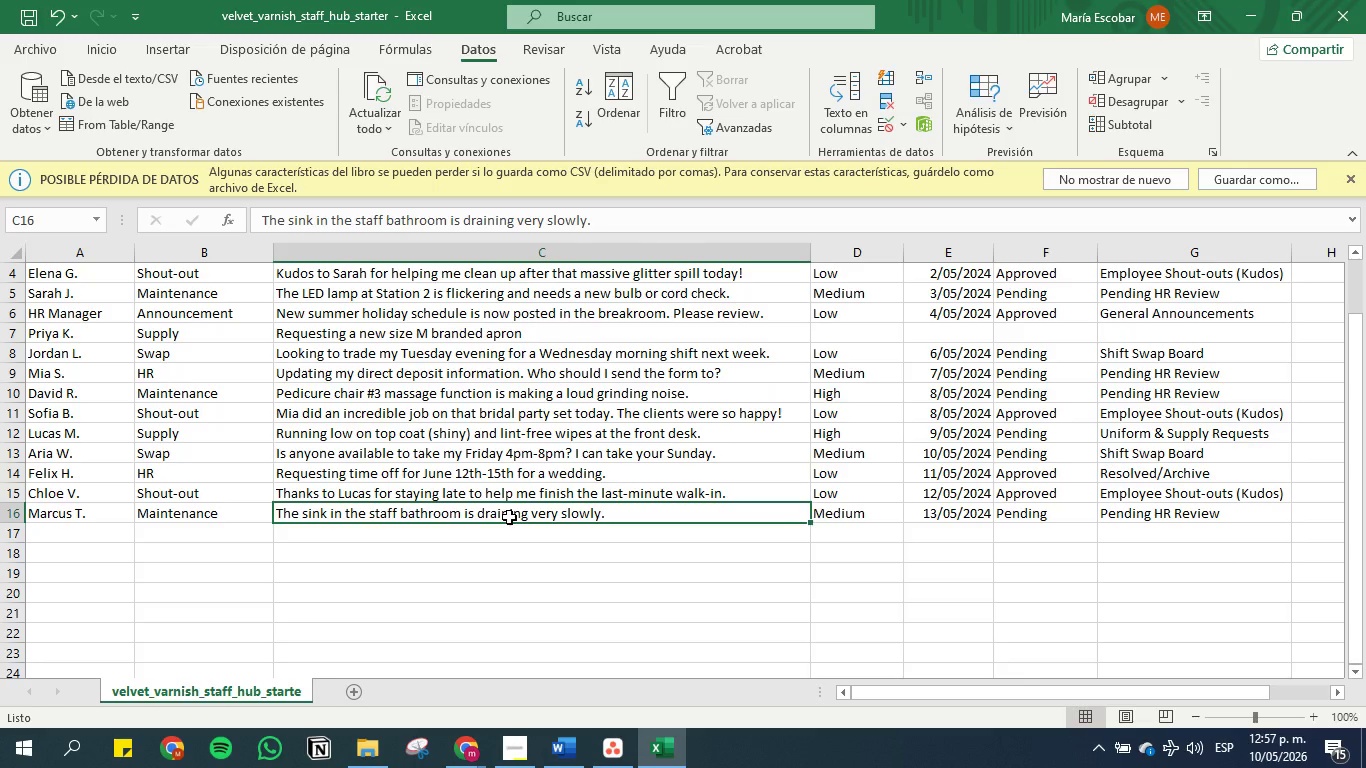 
wait(13.12)
 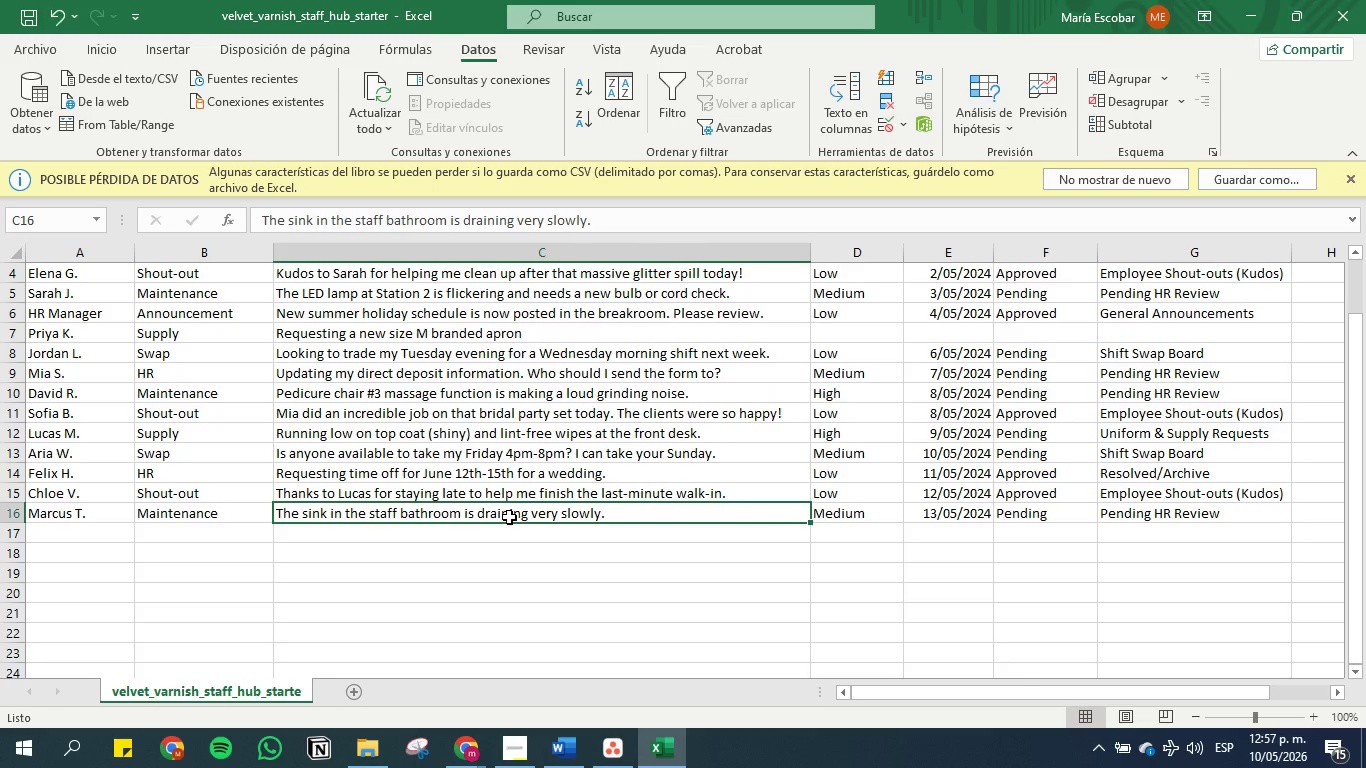 
left_click([572, 510])
 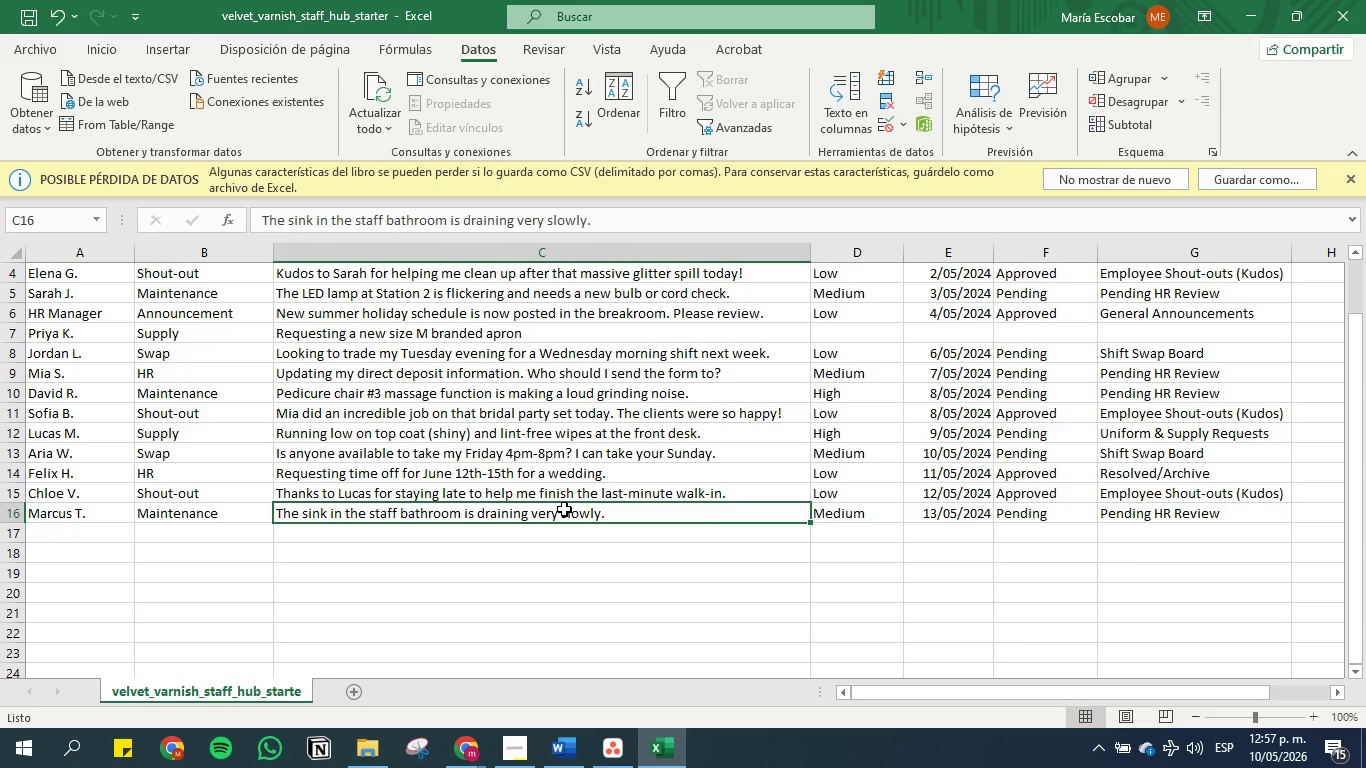 
wait(16.24)
 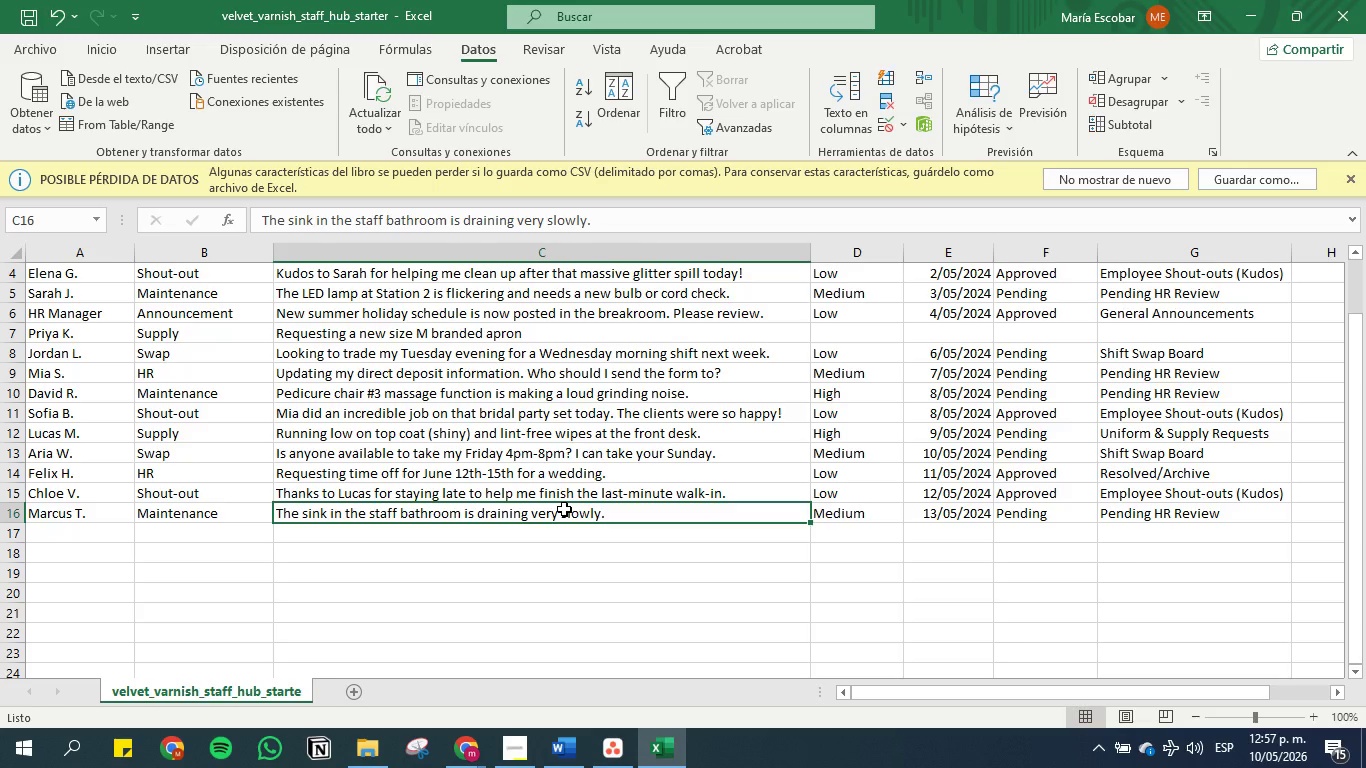 
left_click([573, 502])
 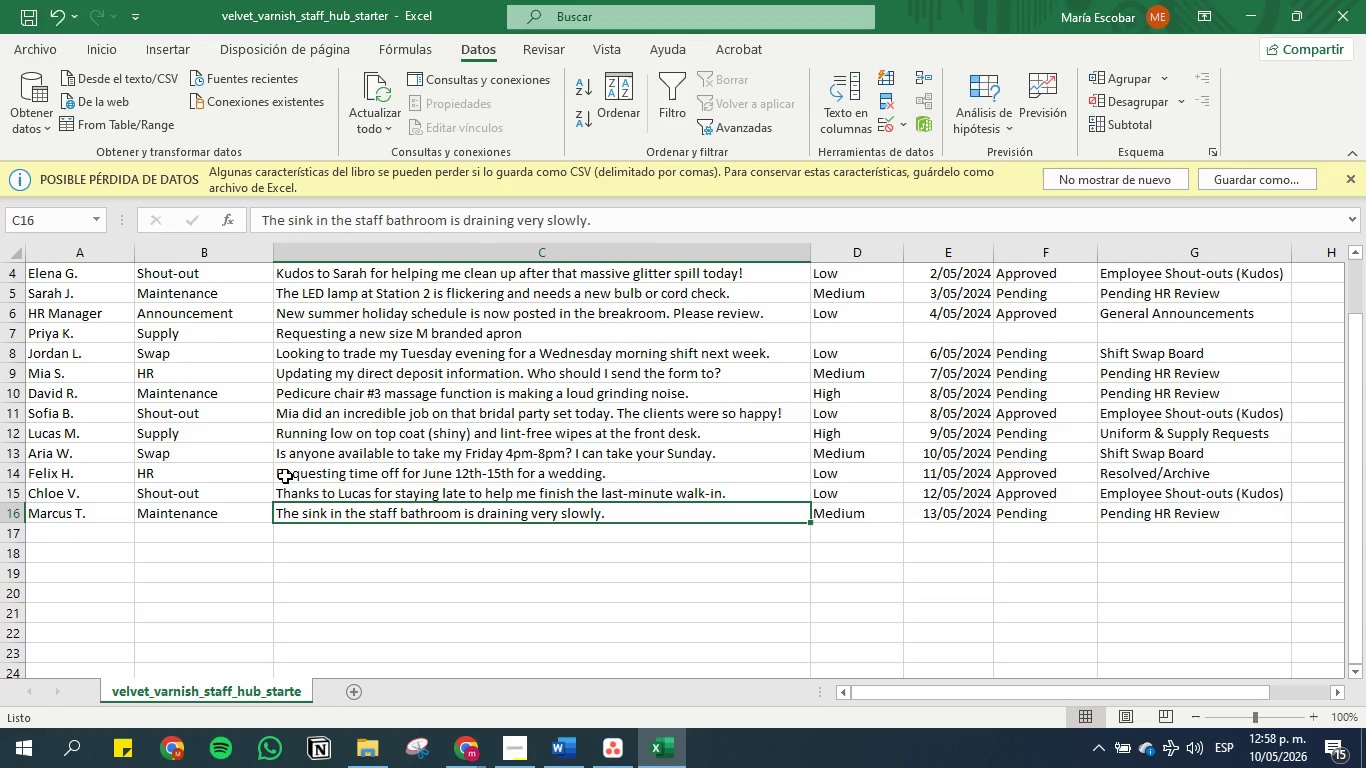 
wait(55.48)
 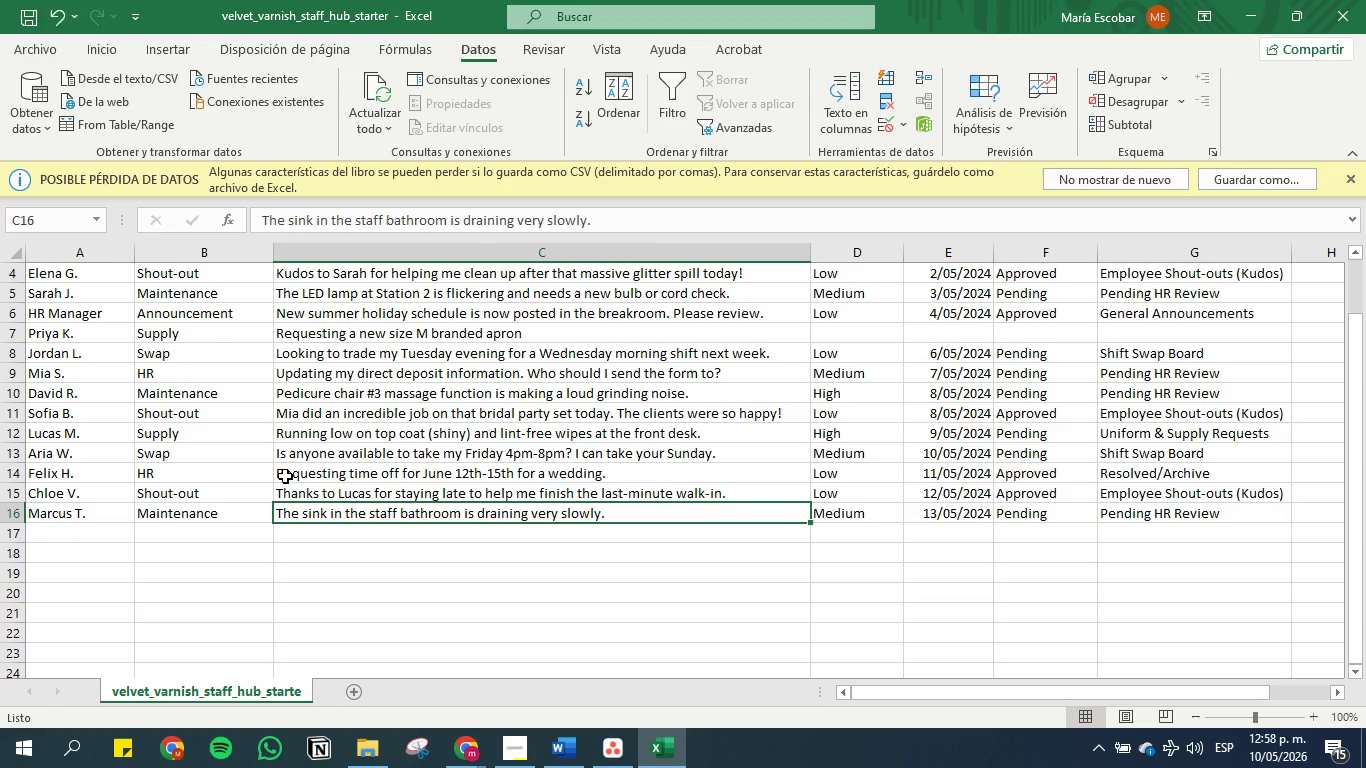 
left_click([326, 379])
 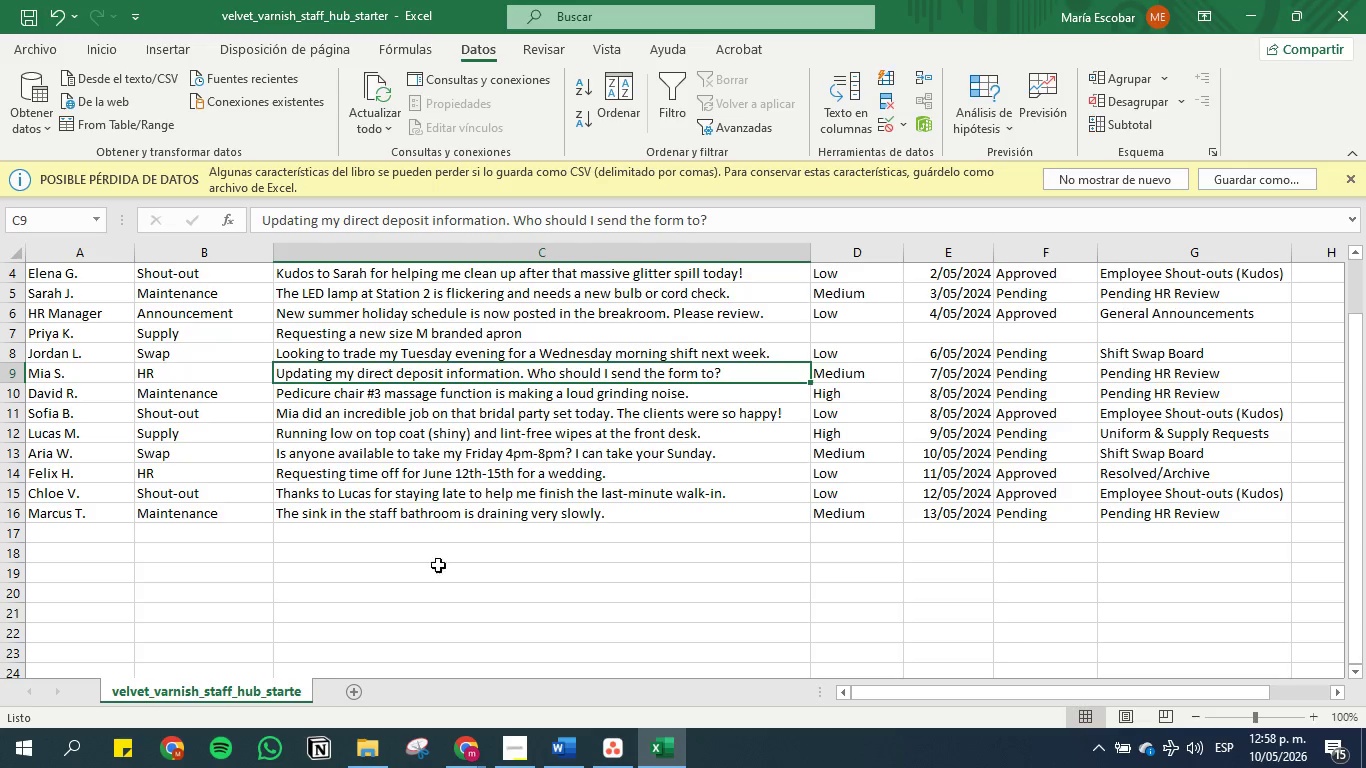 
left_click([559, 767])
 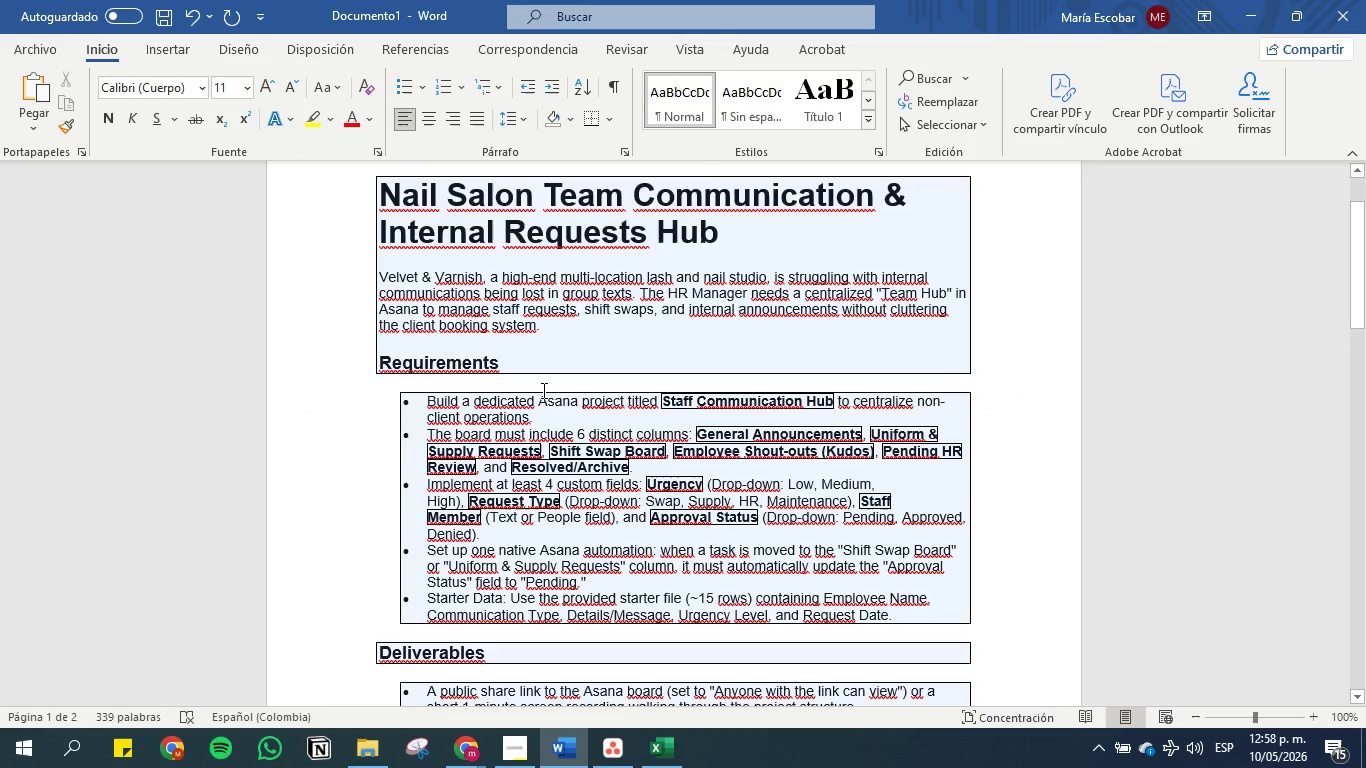 
left_click([554, 273])
 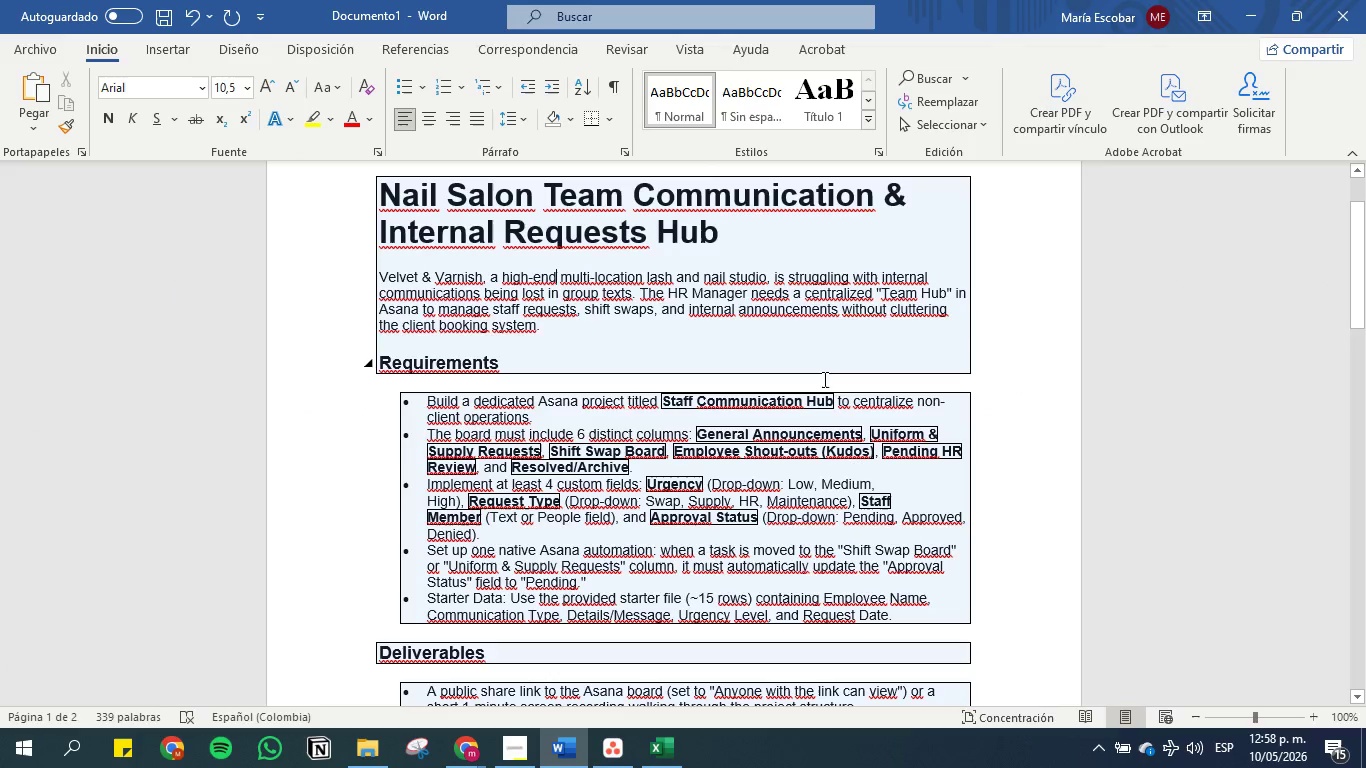 
left_click_drag(start_coordinate=[832, 401], to_coordinate=[672, 395])
 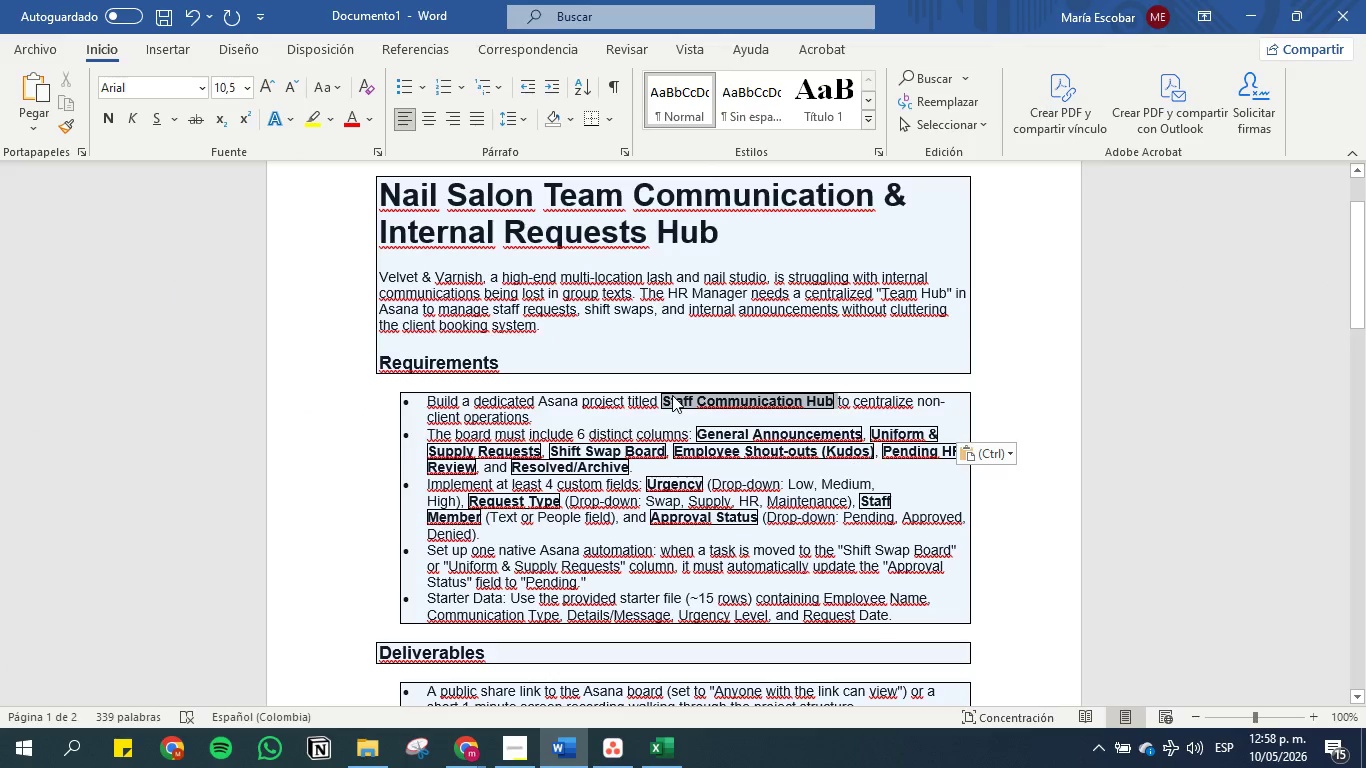 
key(Control+C)
 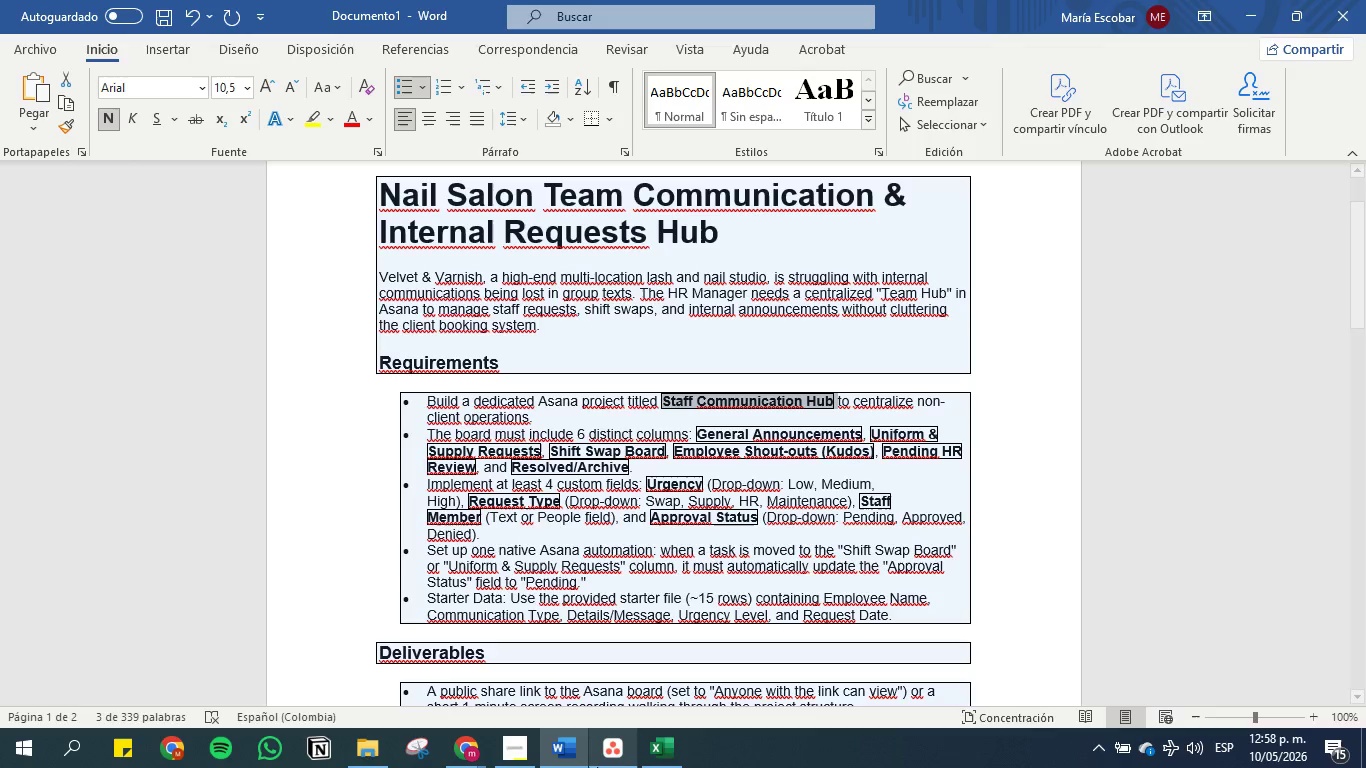 
left_click([596, 755])
 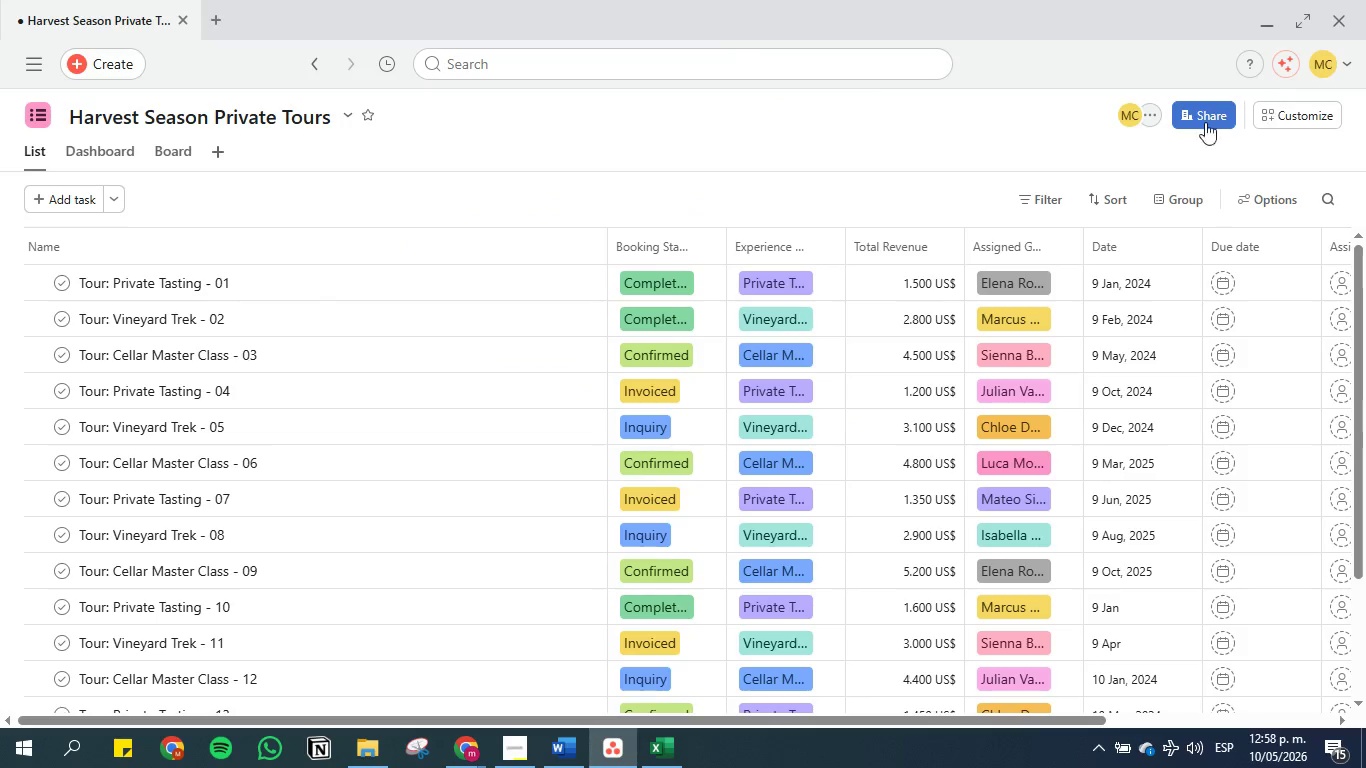 
left_click([86, 60])
 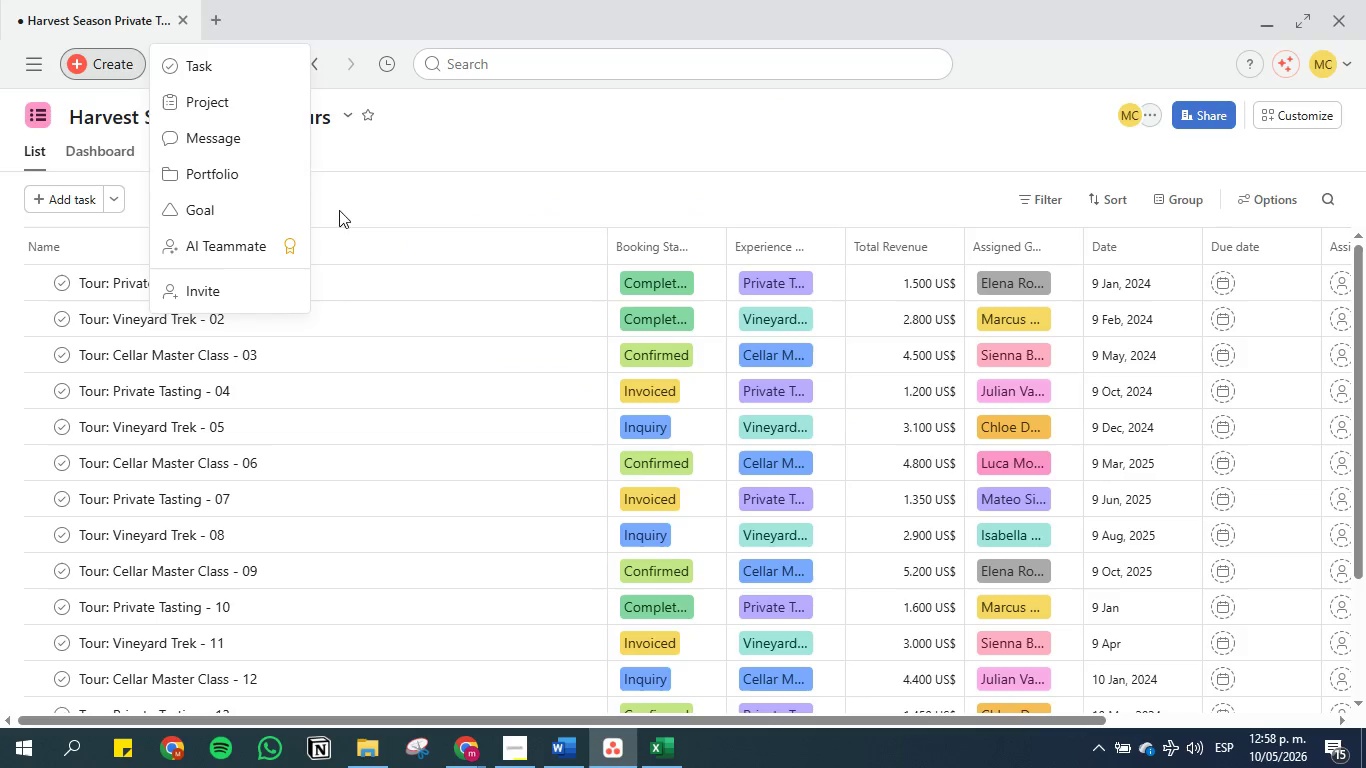 
left_click([204, 104])
 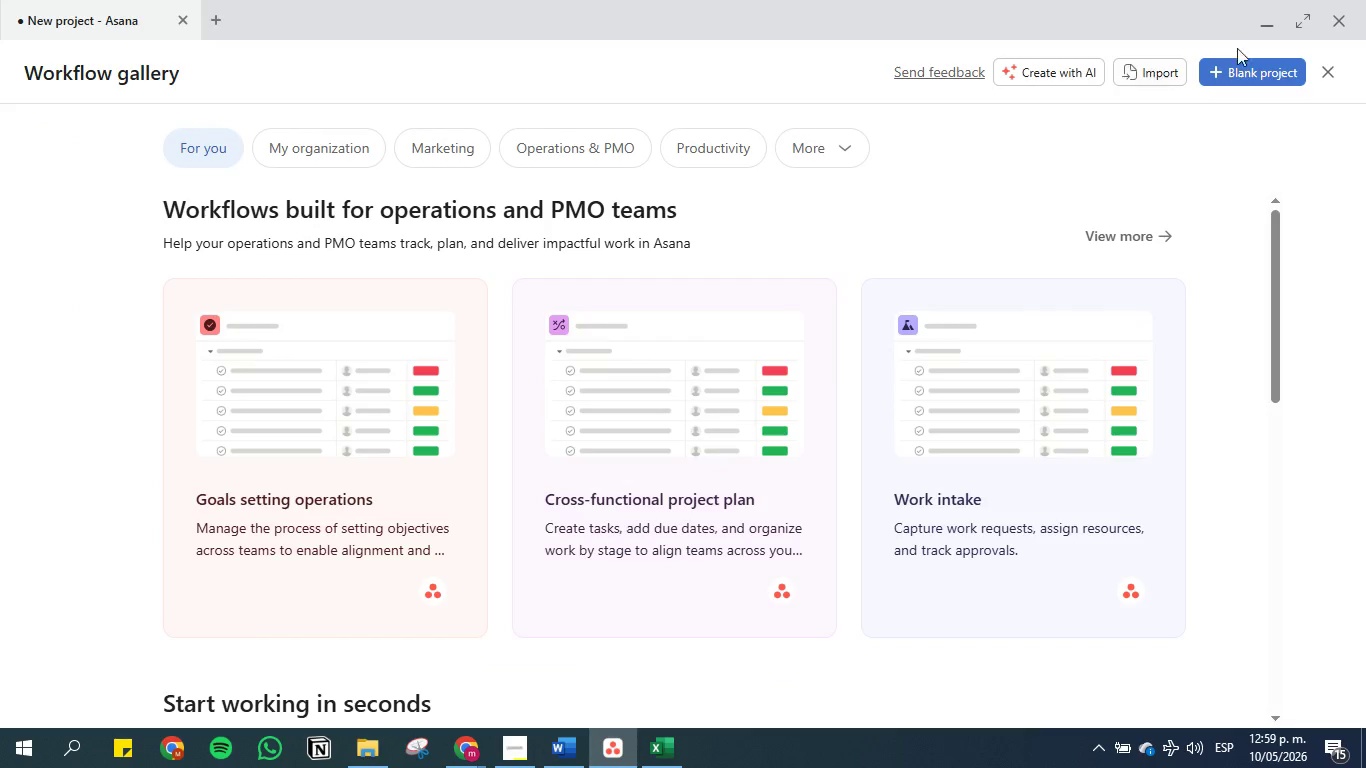 
left_click([1271, 66])
 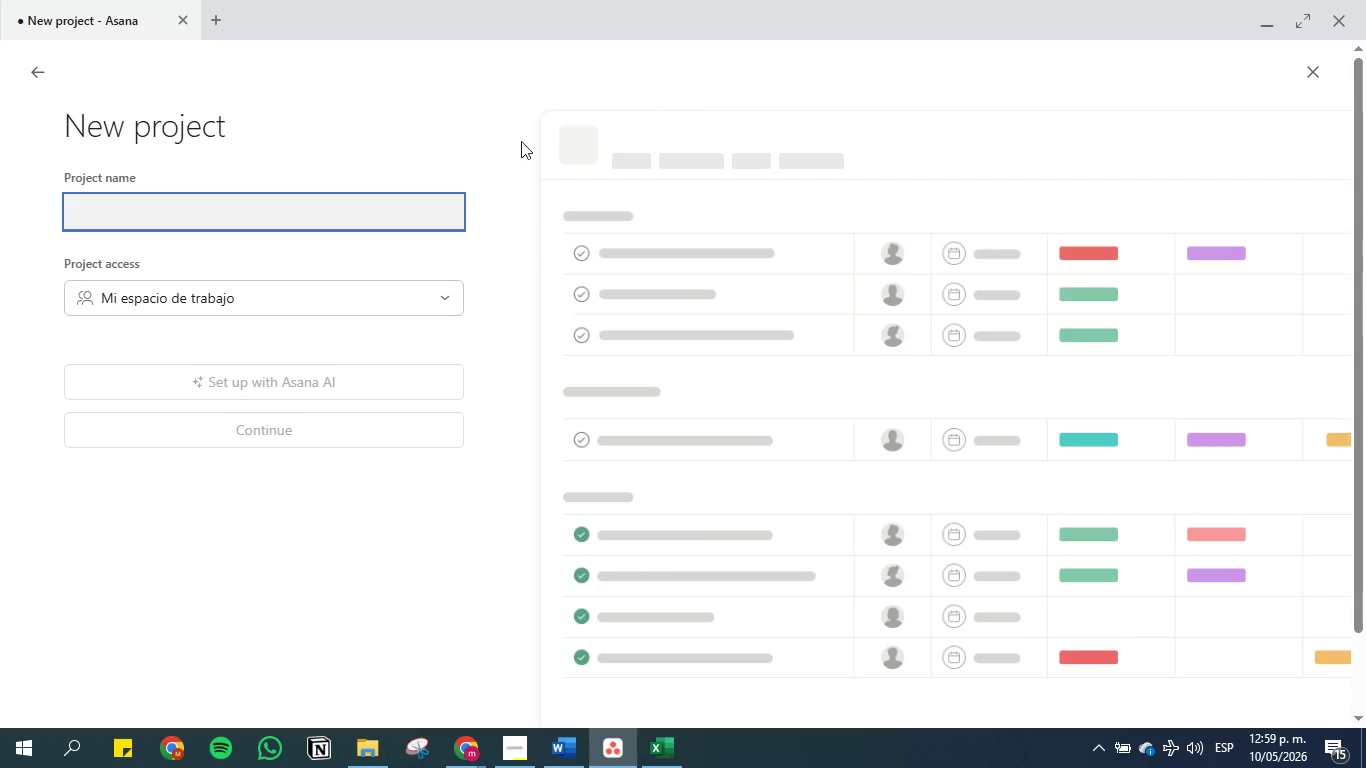 
left_click([369, 209])
 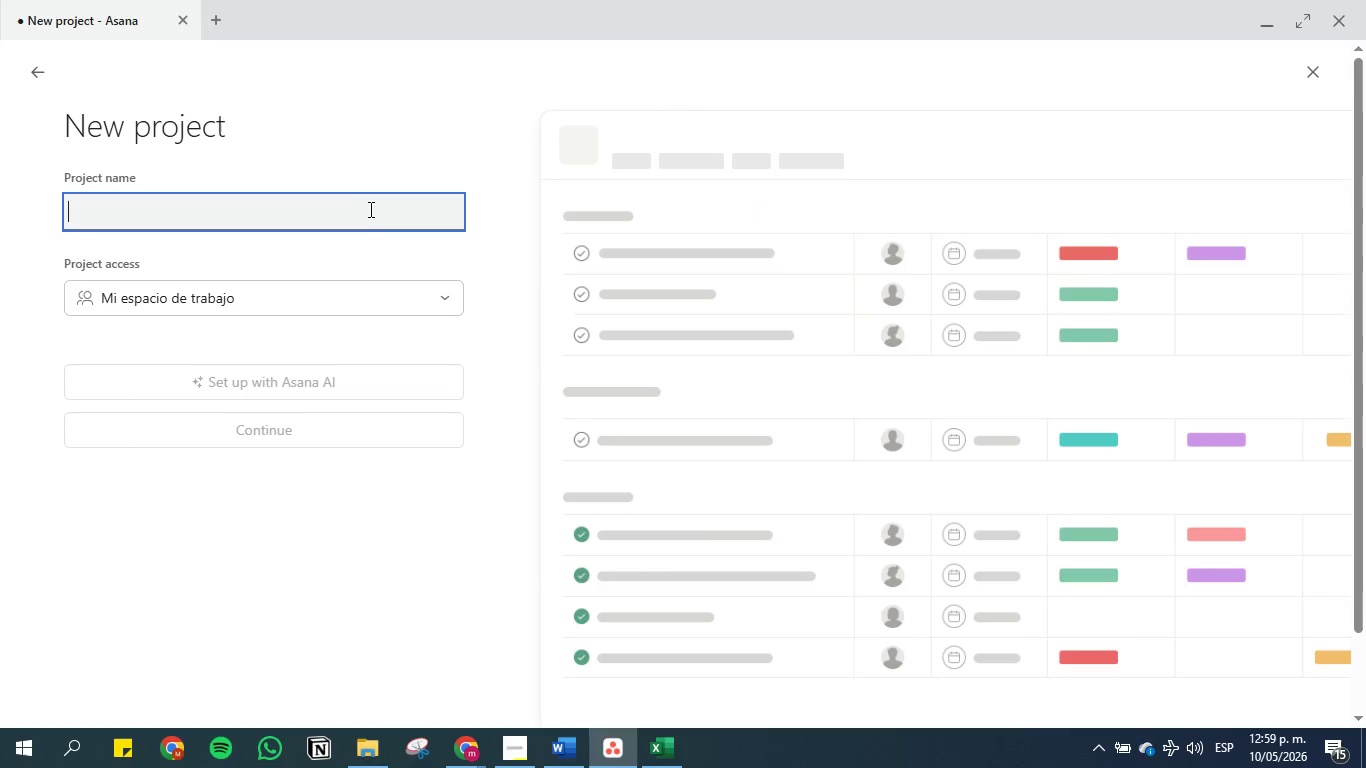 
key(Control+V)
 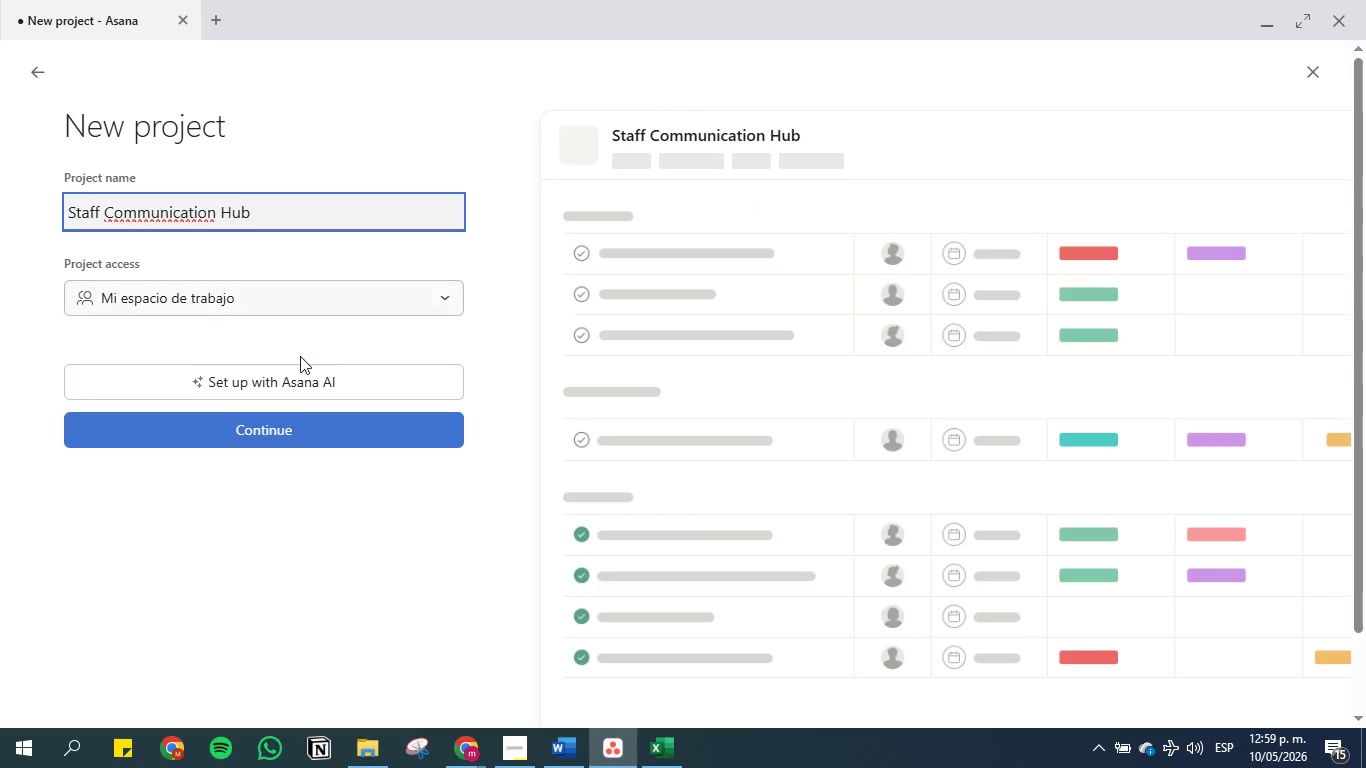 
left_click([263, 429])
 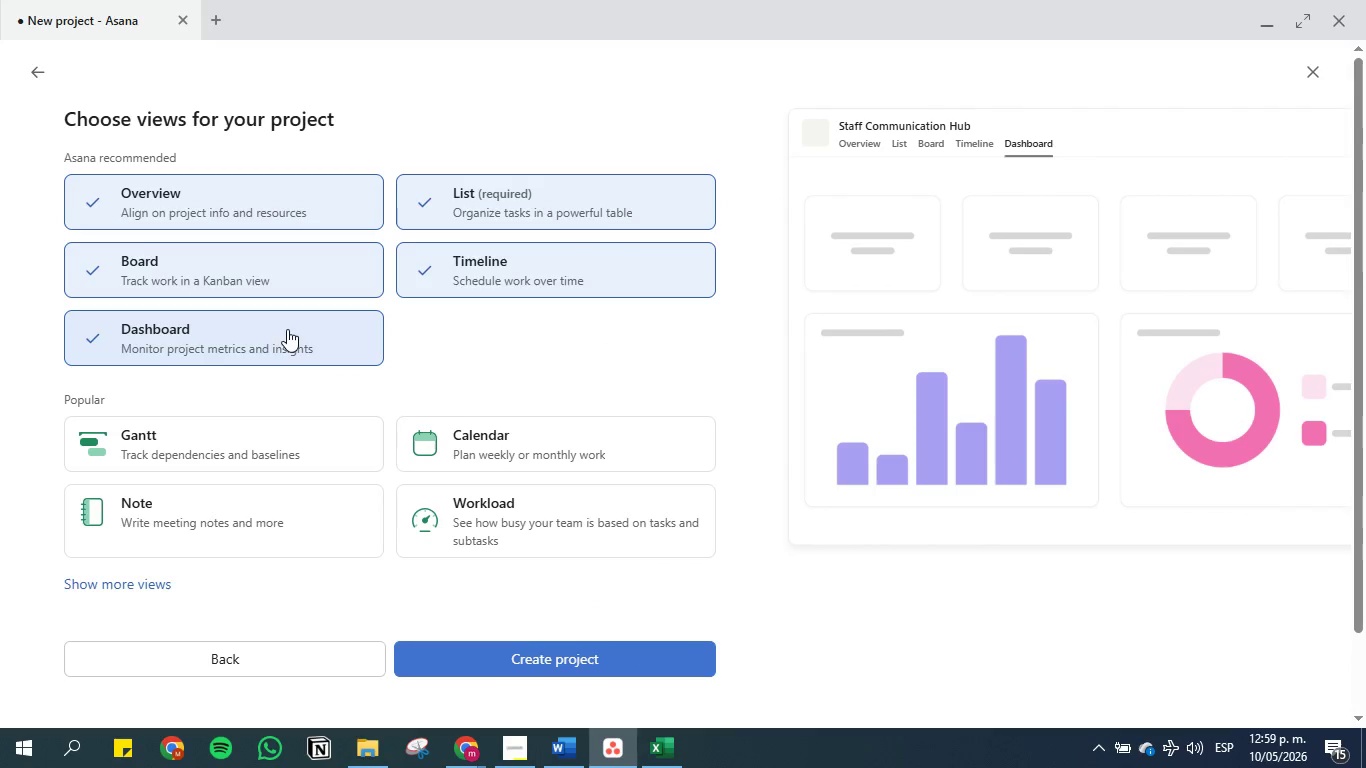 
double_click([288, 275])
 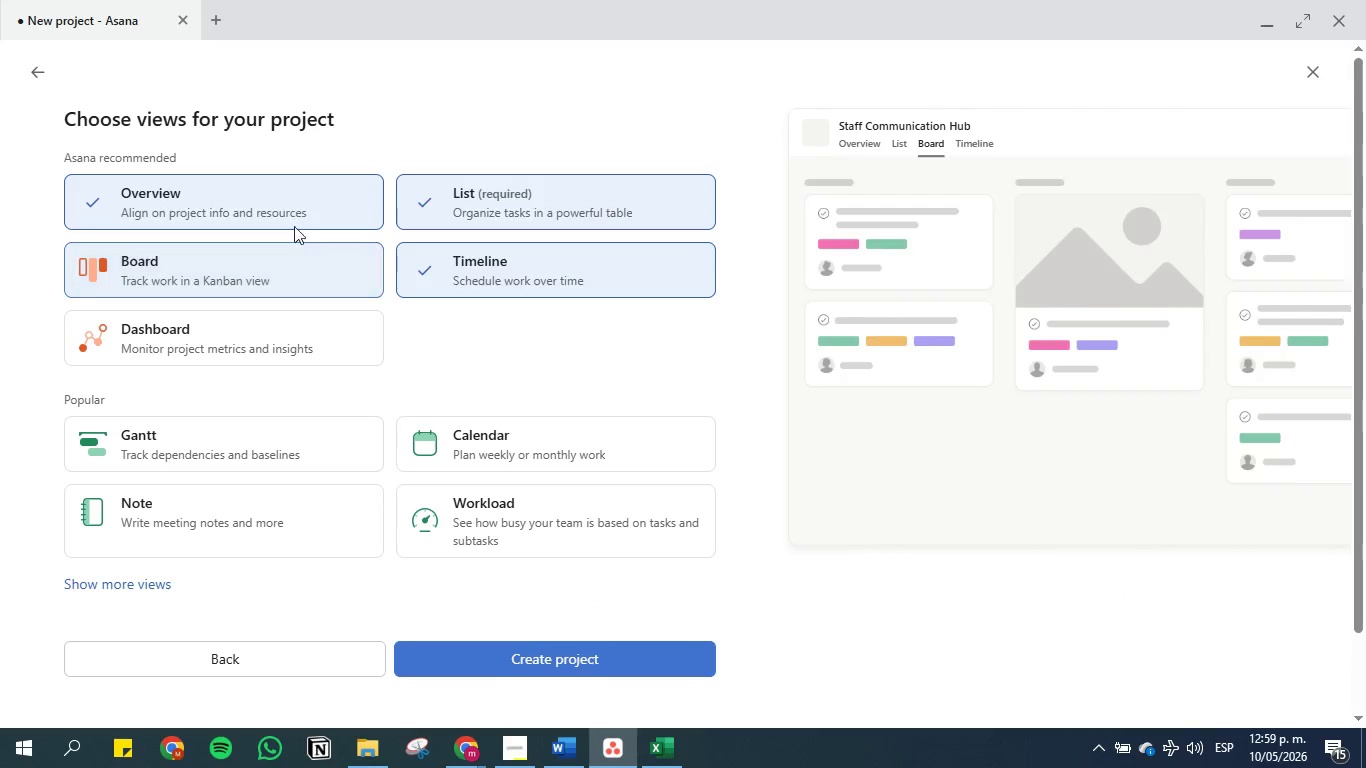 
triple_click([295, 201])
 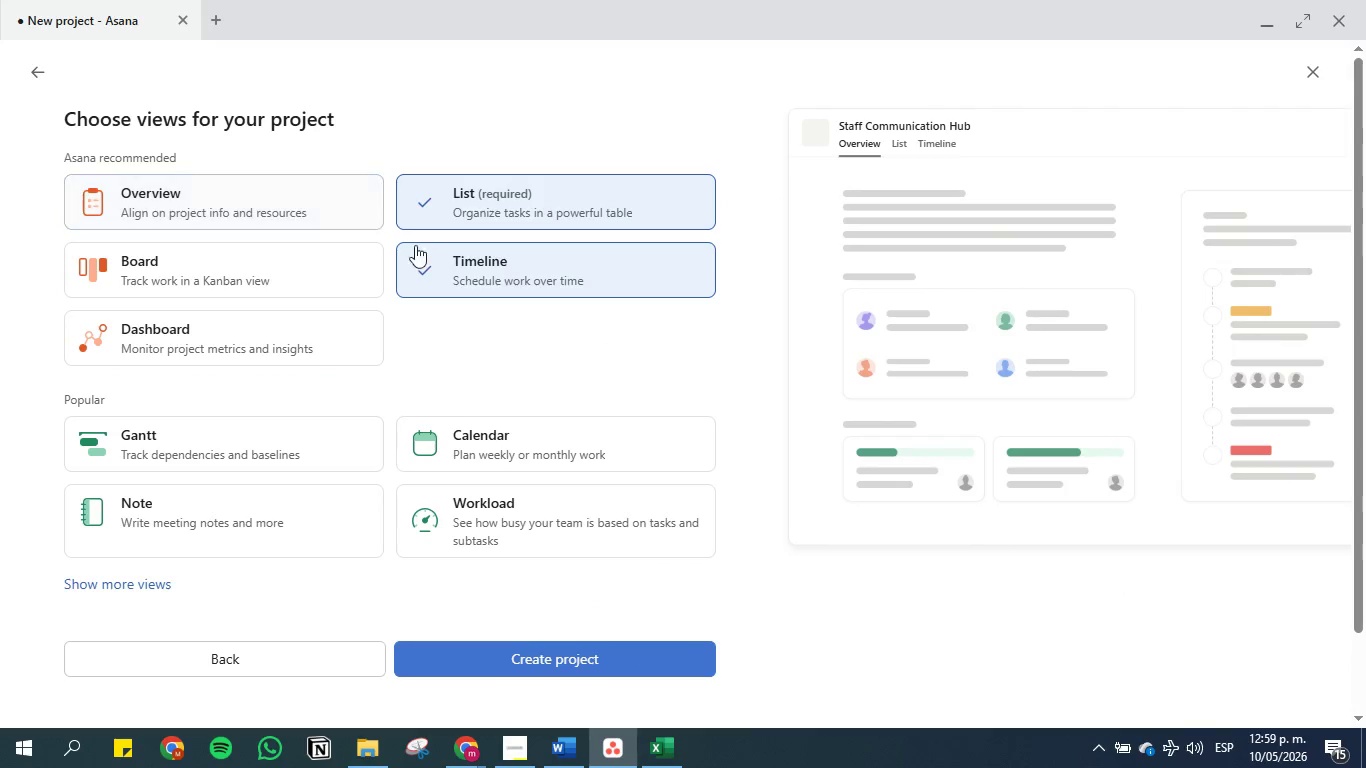 
left_click([429, 249])
 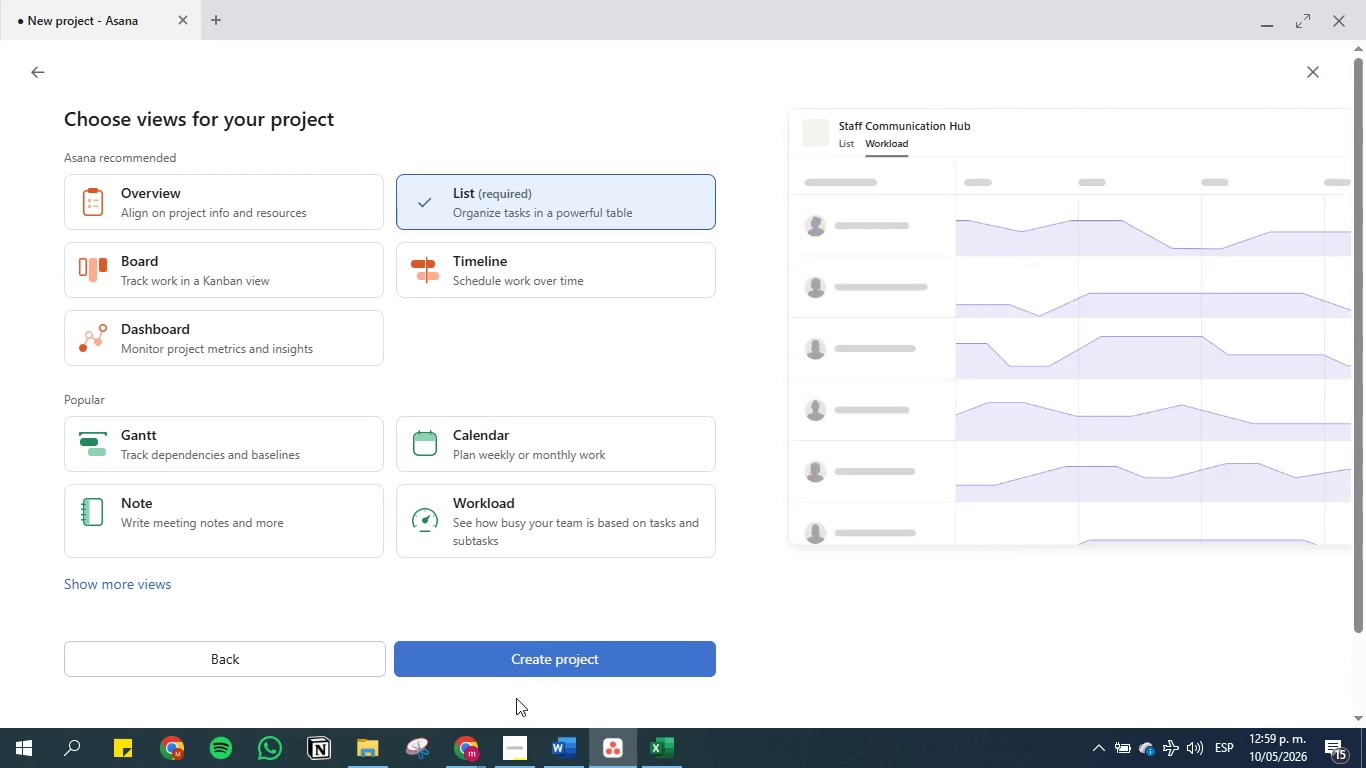 
left_click([524, 662])
 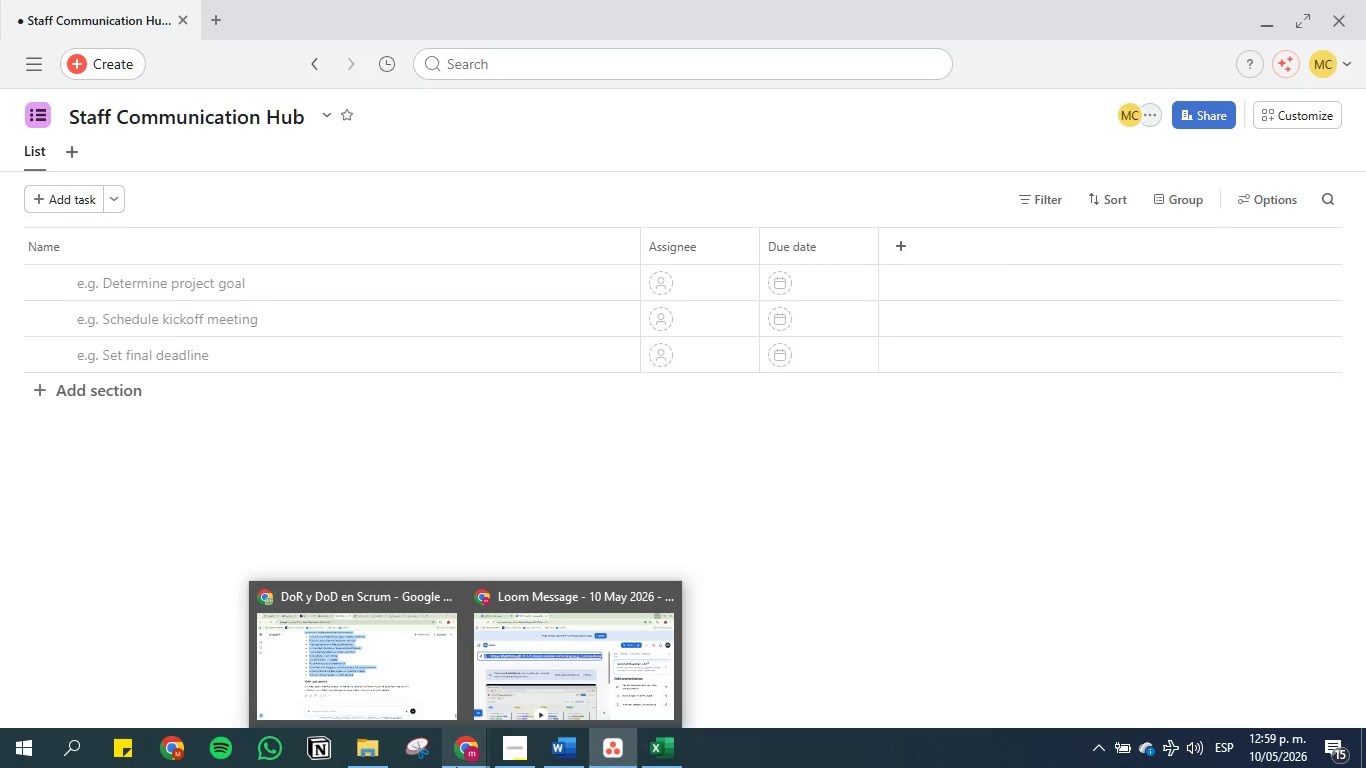 
wait(33.23)
 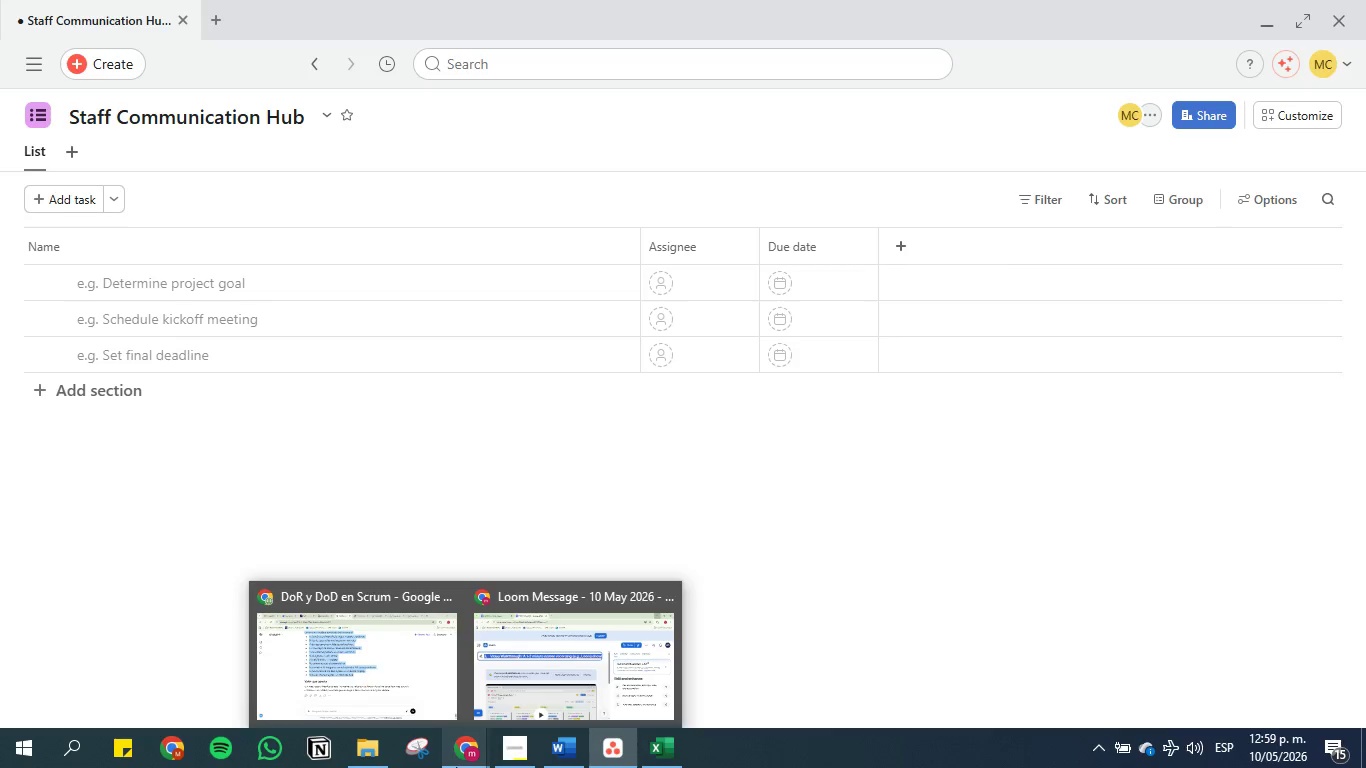 
left_click([453, 427])
 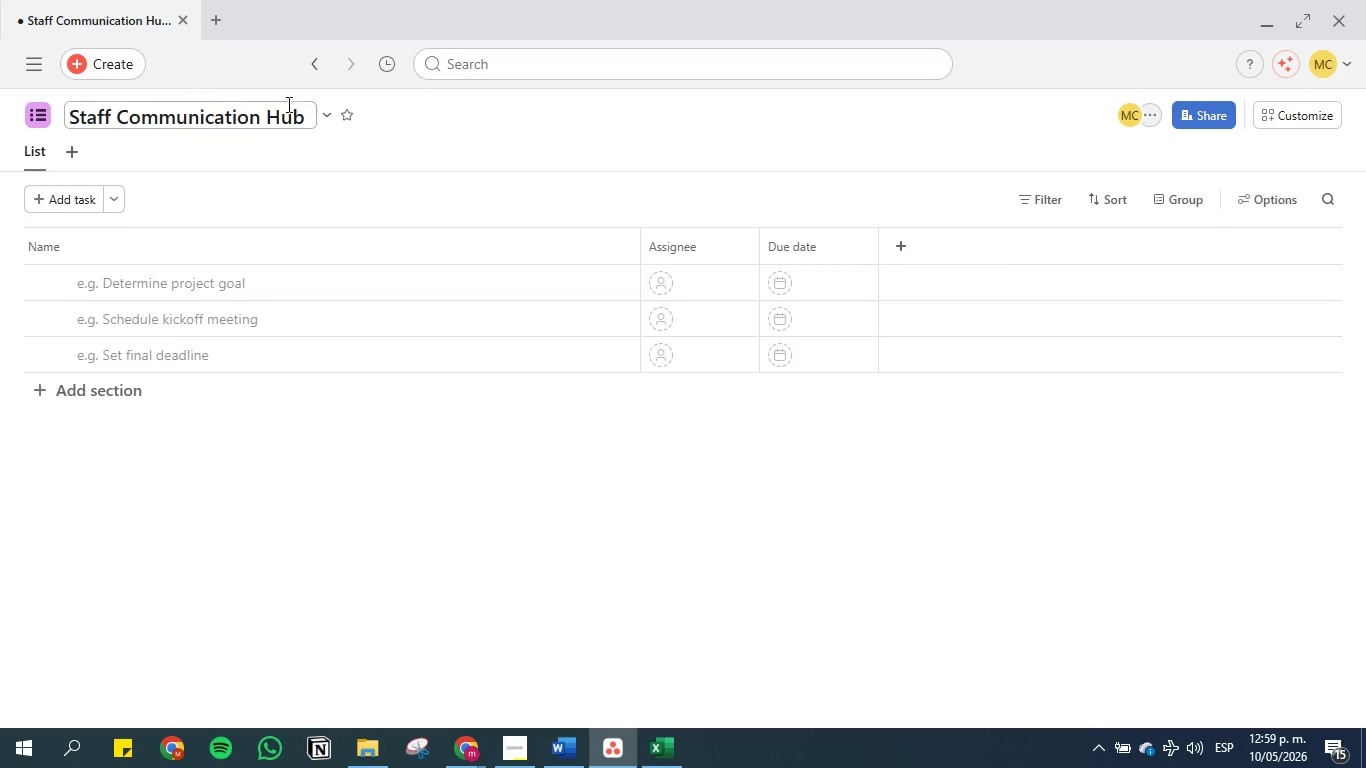 
left_click([323, 116])
 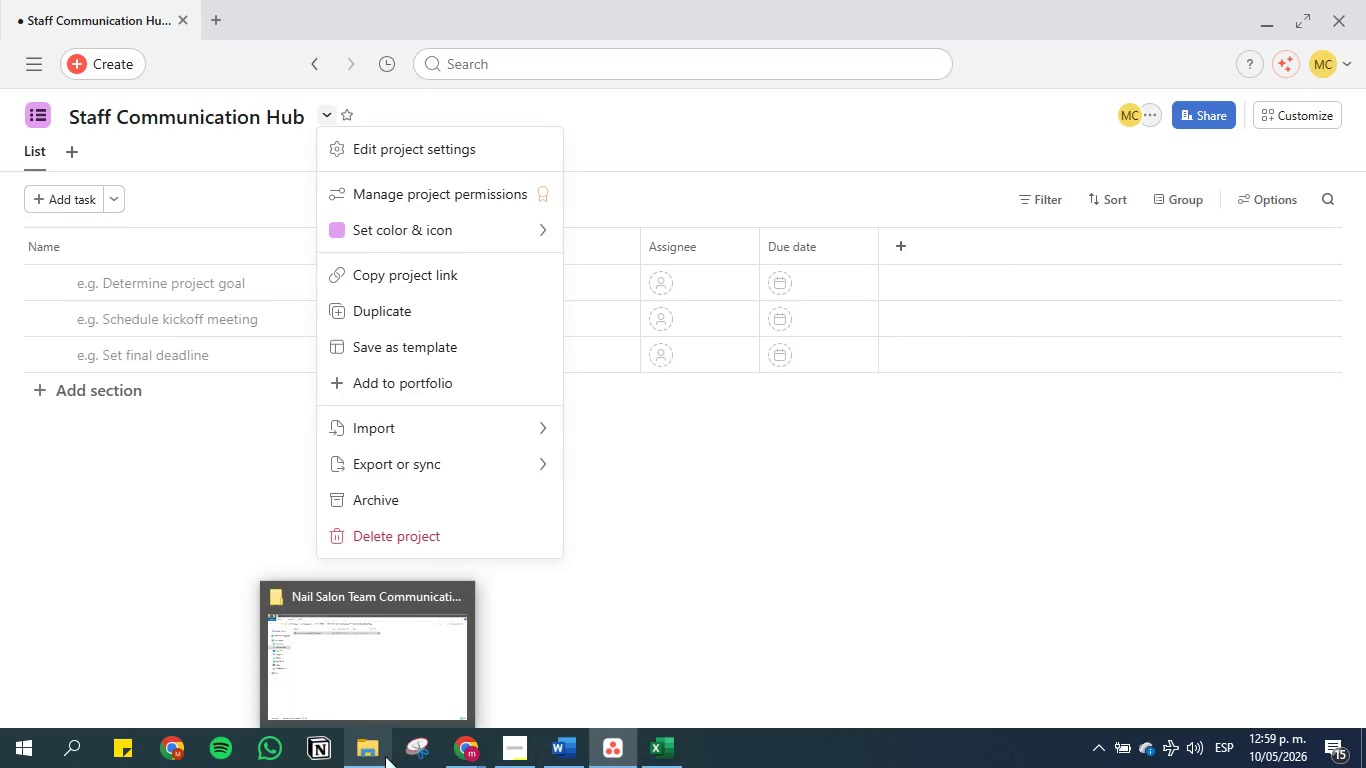 
wait(5.25)
 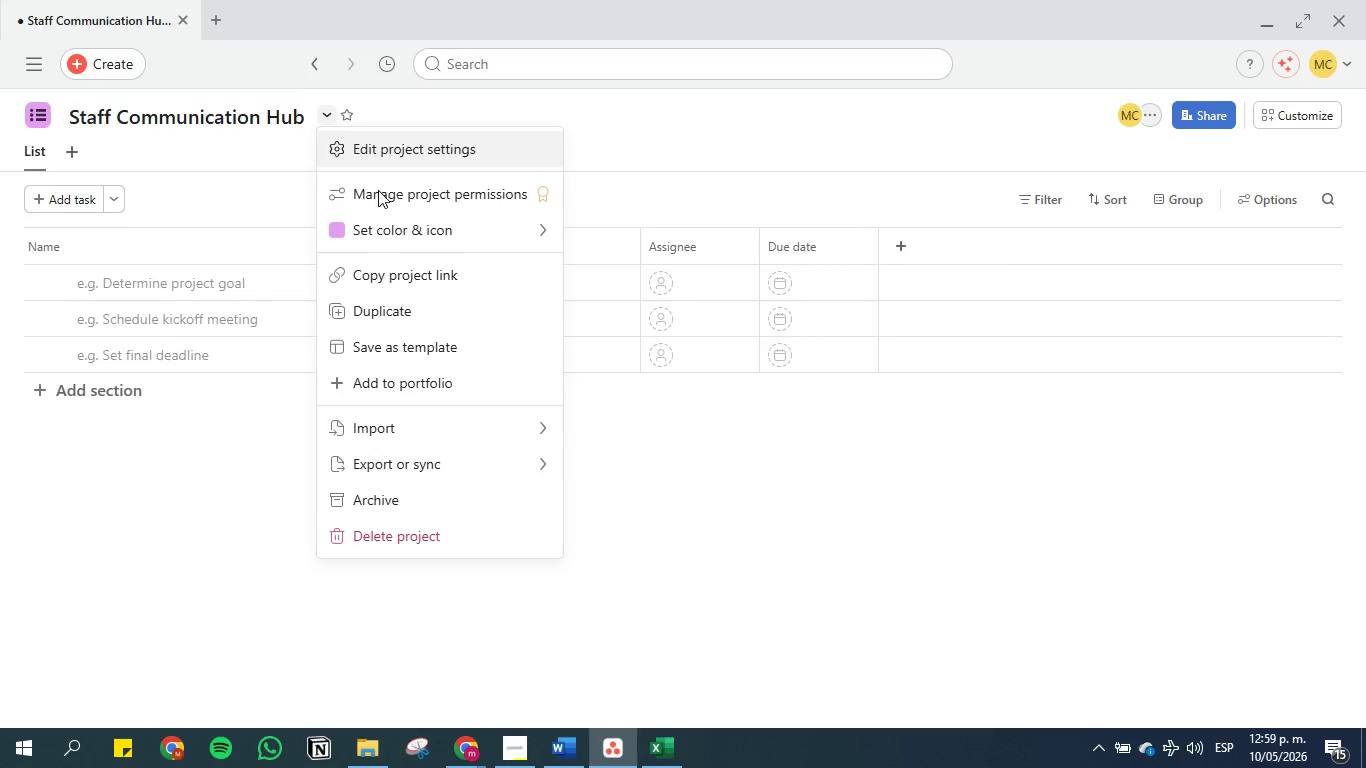 
left_click([513, 750])